 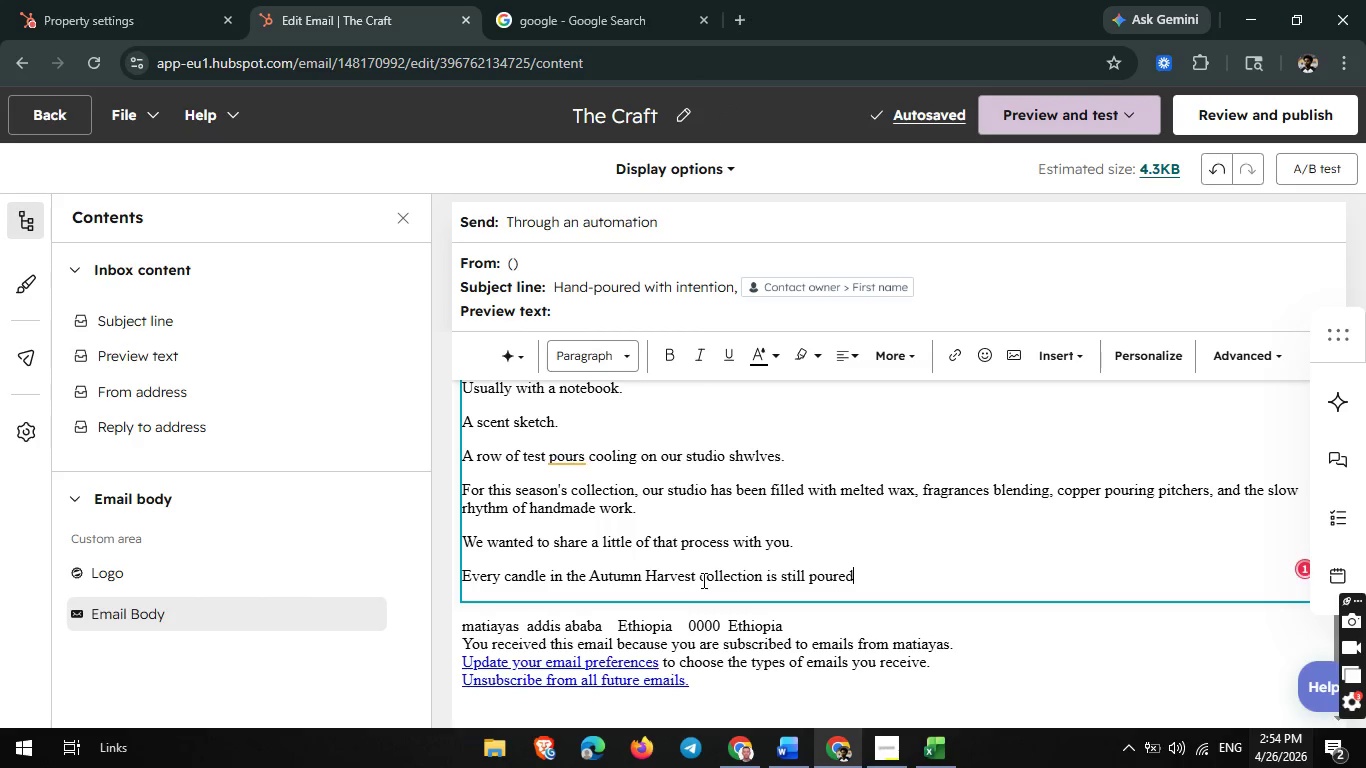 
type( in small batches by hand-wis)
key(Backspace)
type(cked, blende, cured )
key(Backspace)
type(, and finisheed)
 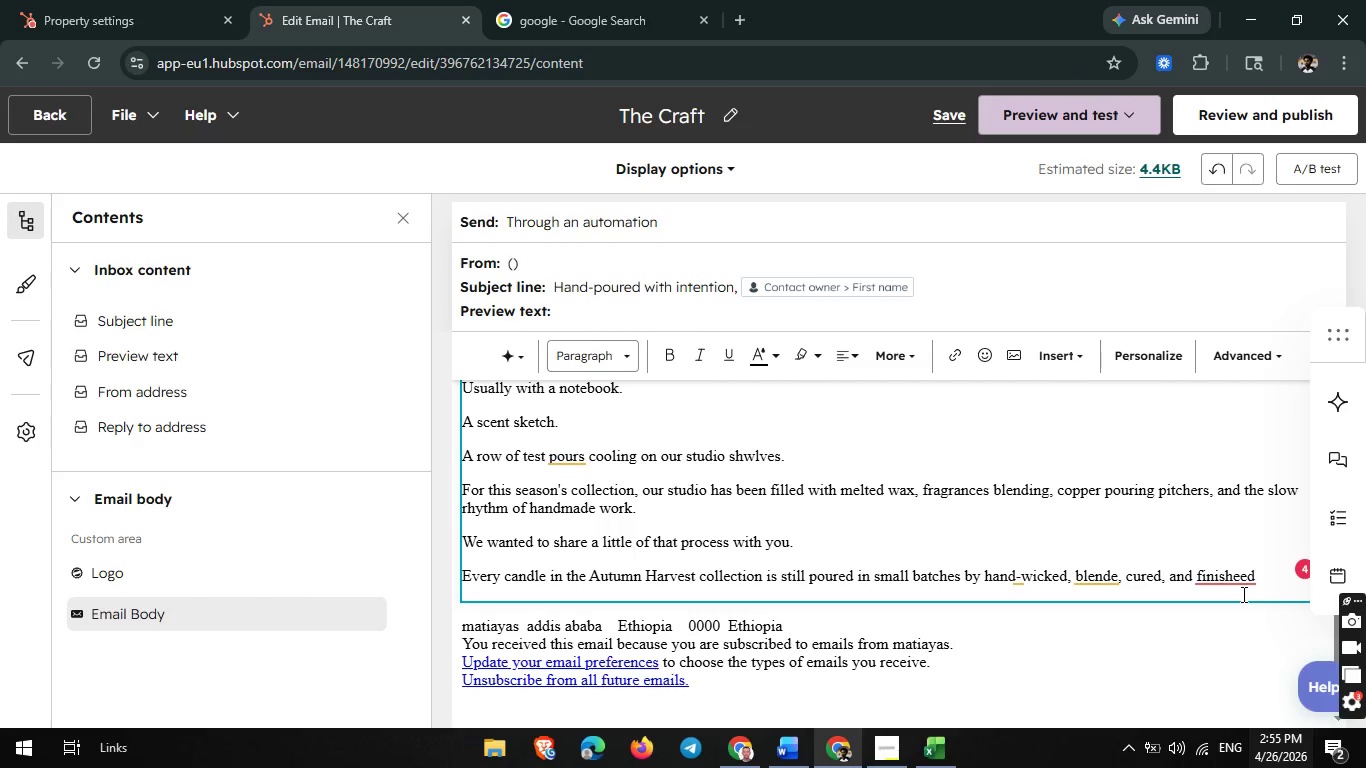 
left_click([1250, 579])
 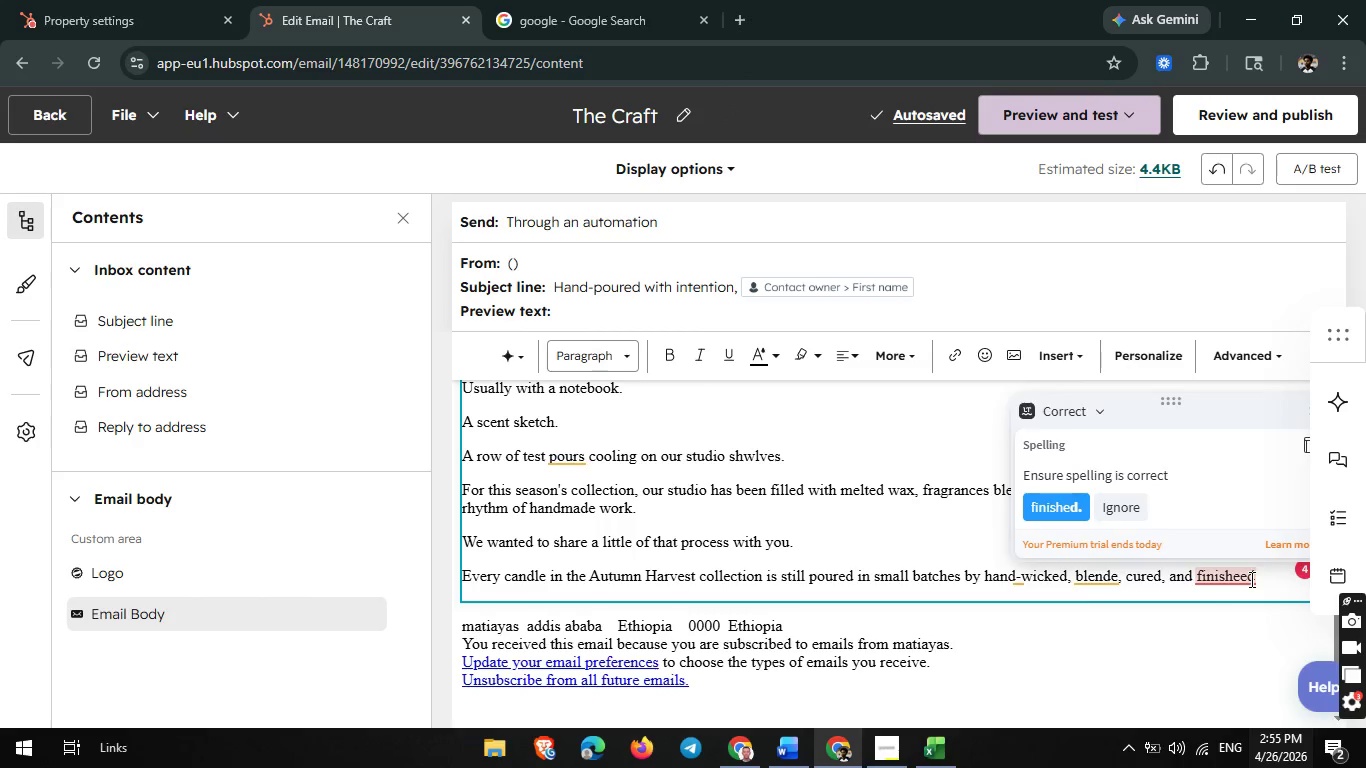 
key(Backspace)
 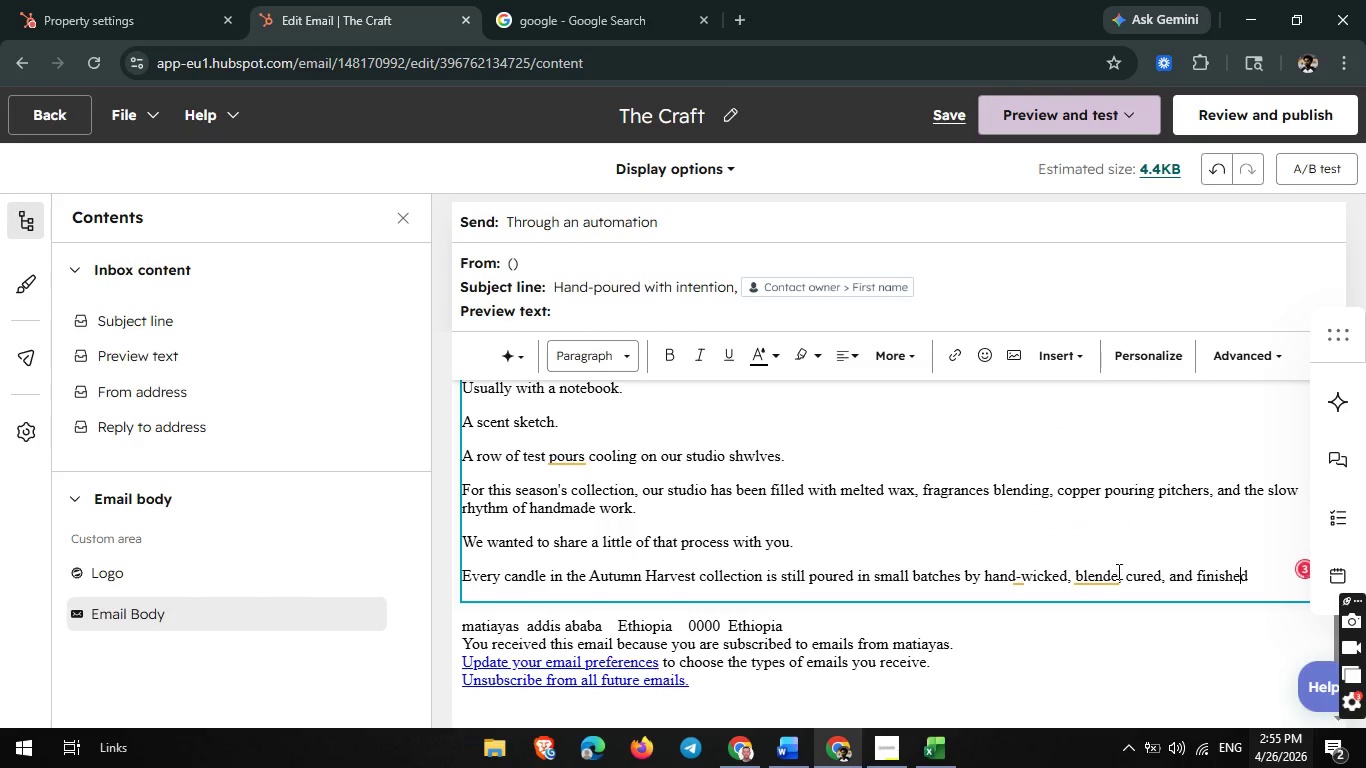 
left_click([1118, 574])
 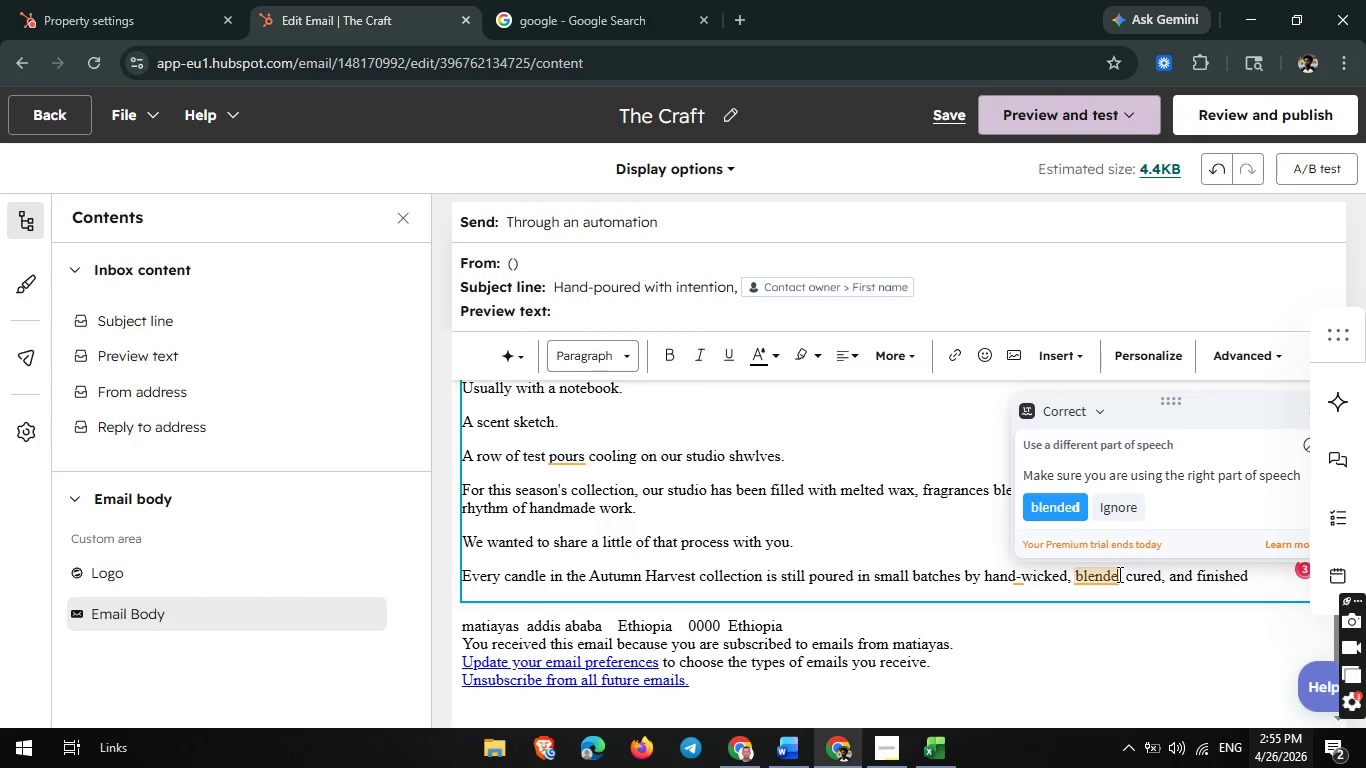 
key(D)
 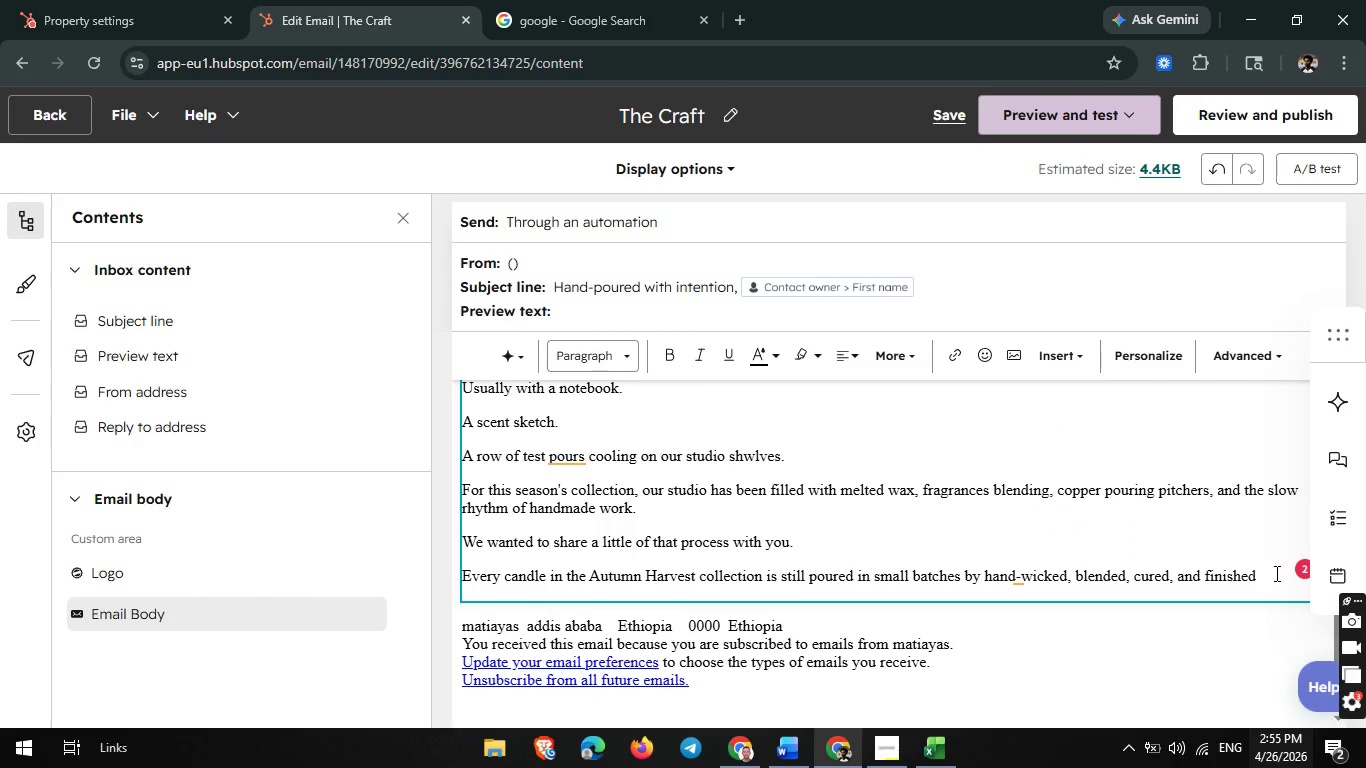 
left_click([1265, 574])
 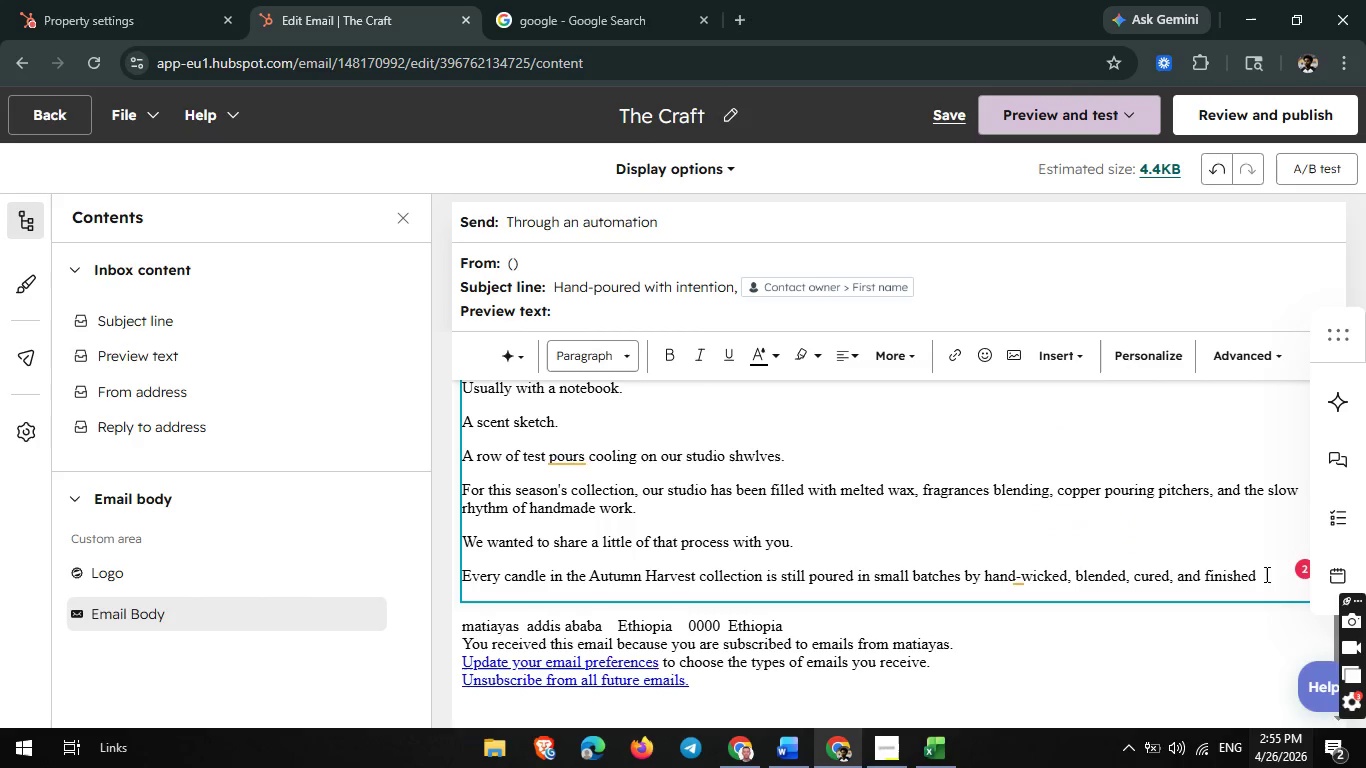 
type( in our studio.)
 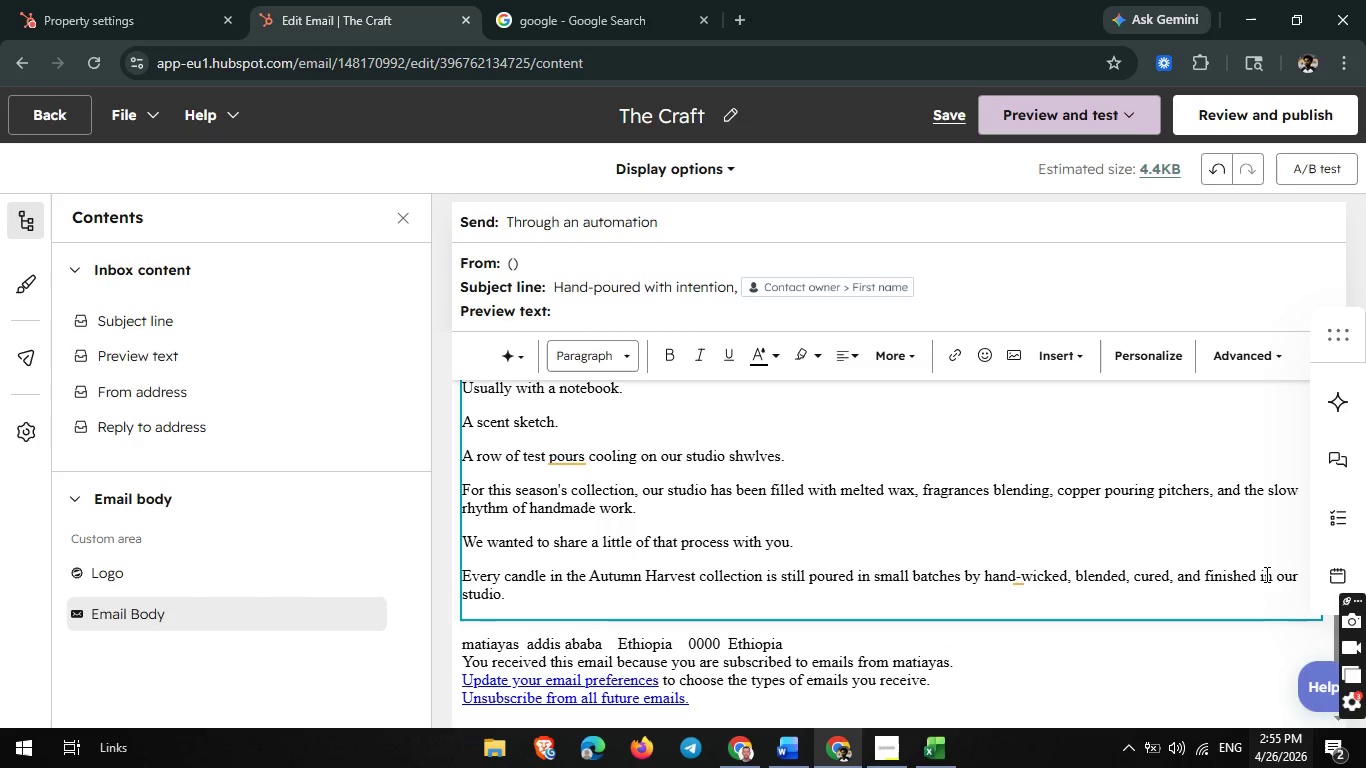 
key(Enter)
 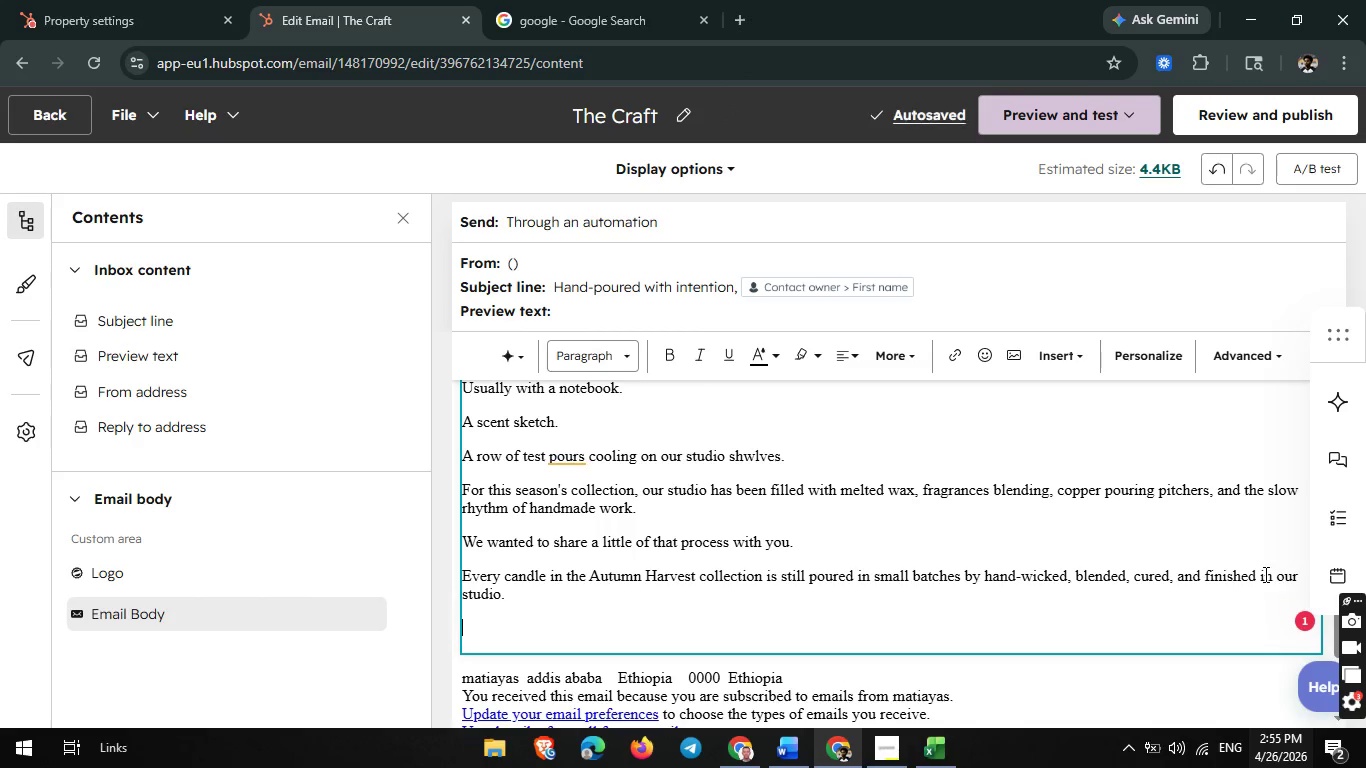 
wait(8.73)
 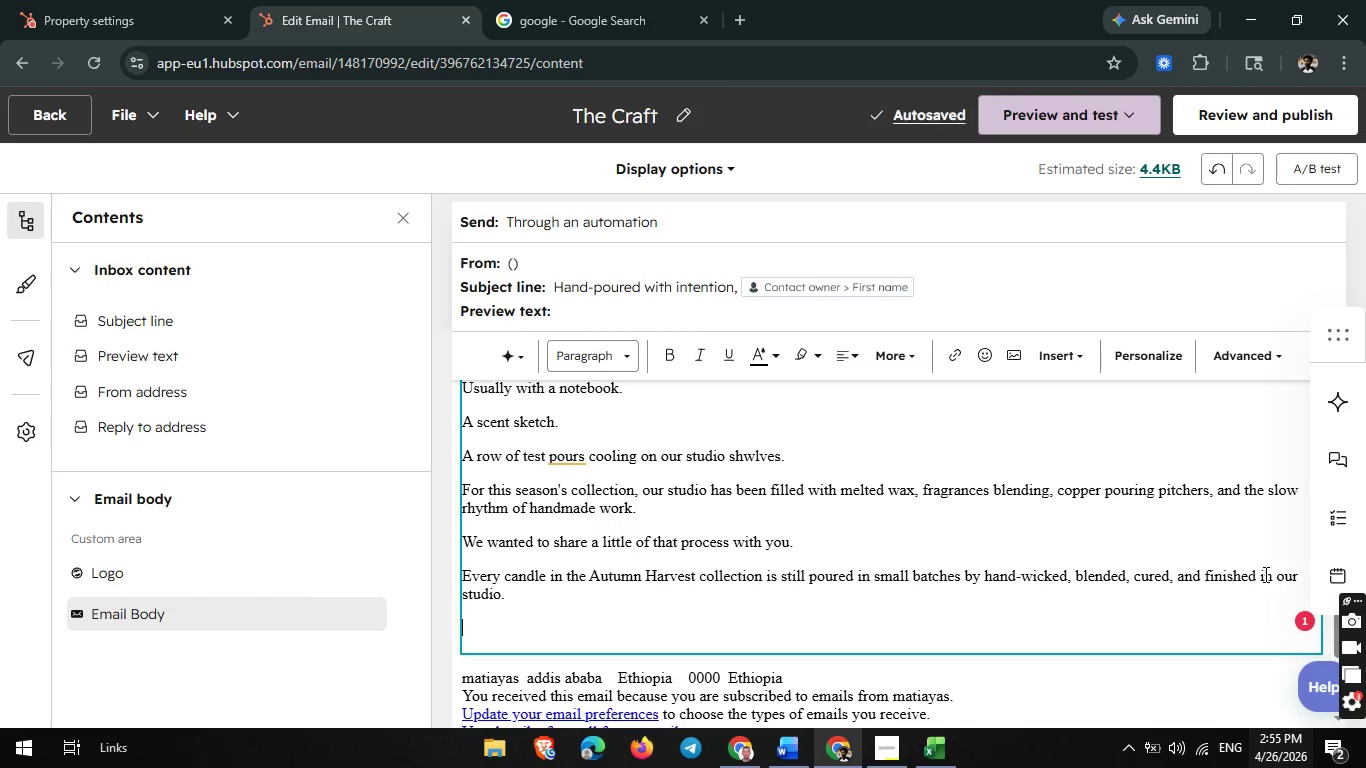 
type(Notinin)
key(Backspace)
key(Backspace)
key(Backspace)
key(Backspace)
type(hing rushed.Nothing mass-produced.)
 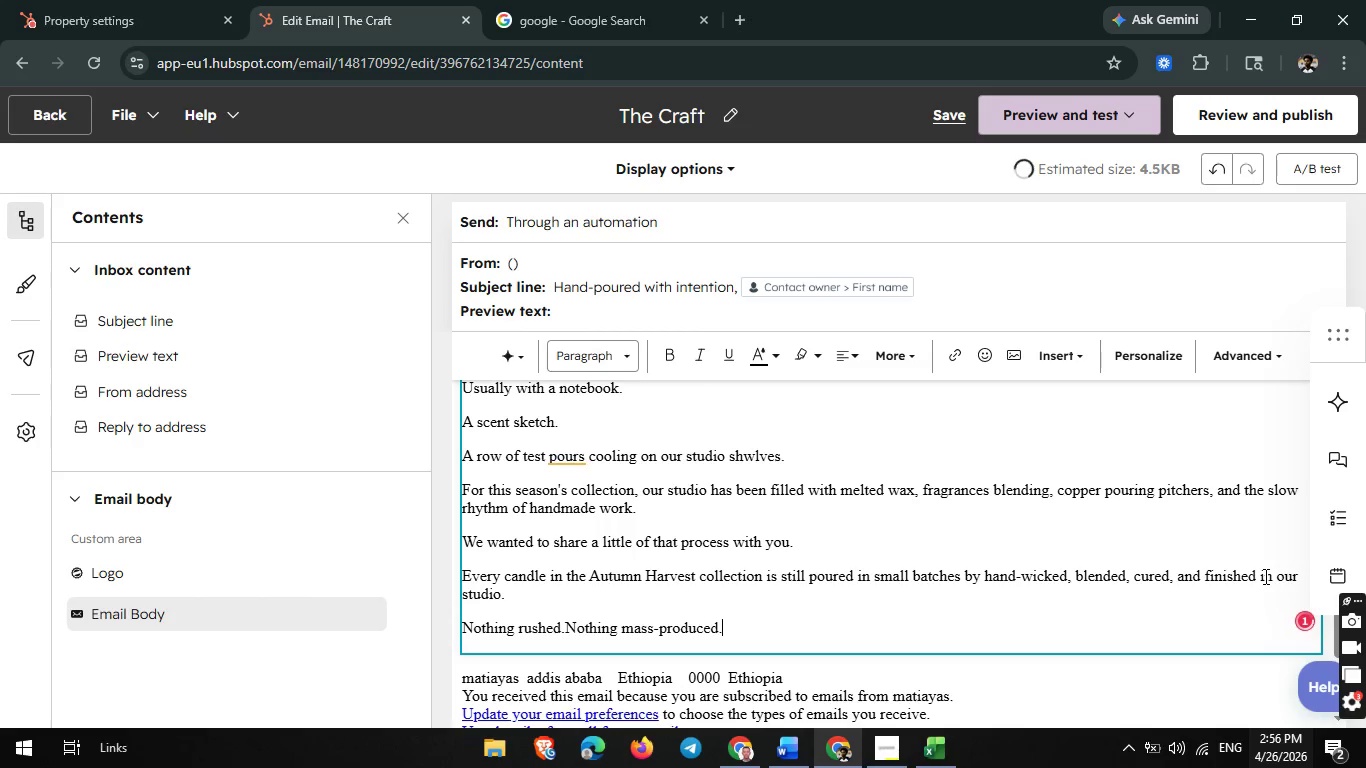 
key(Enter)
 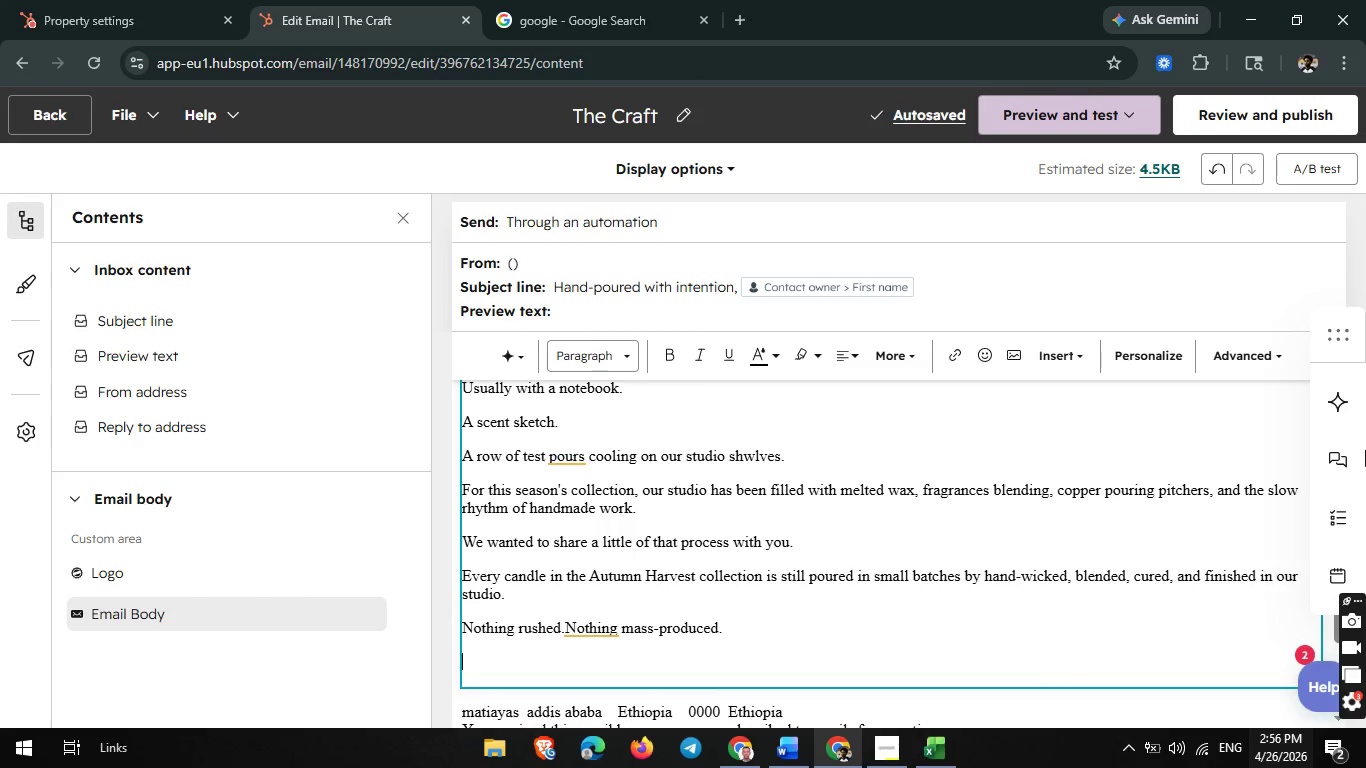 
wait(7.39)
 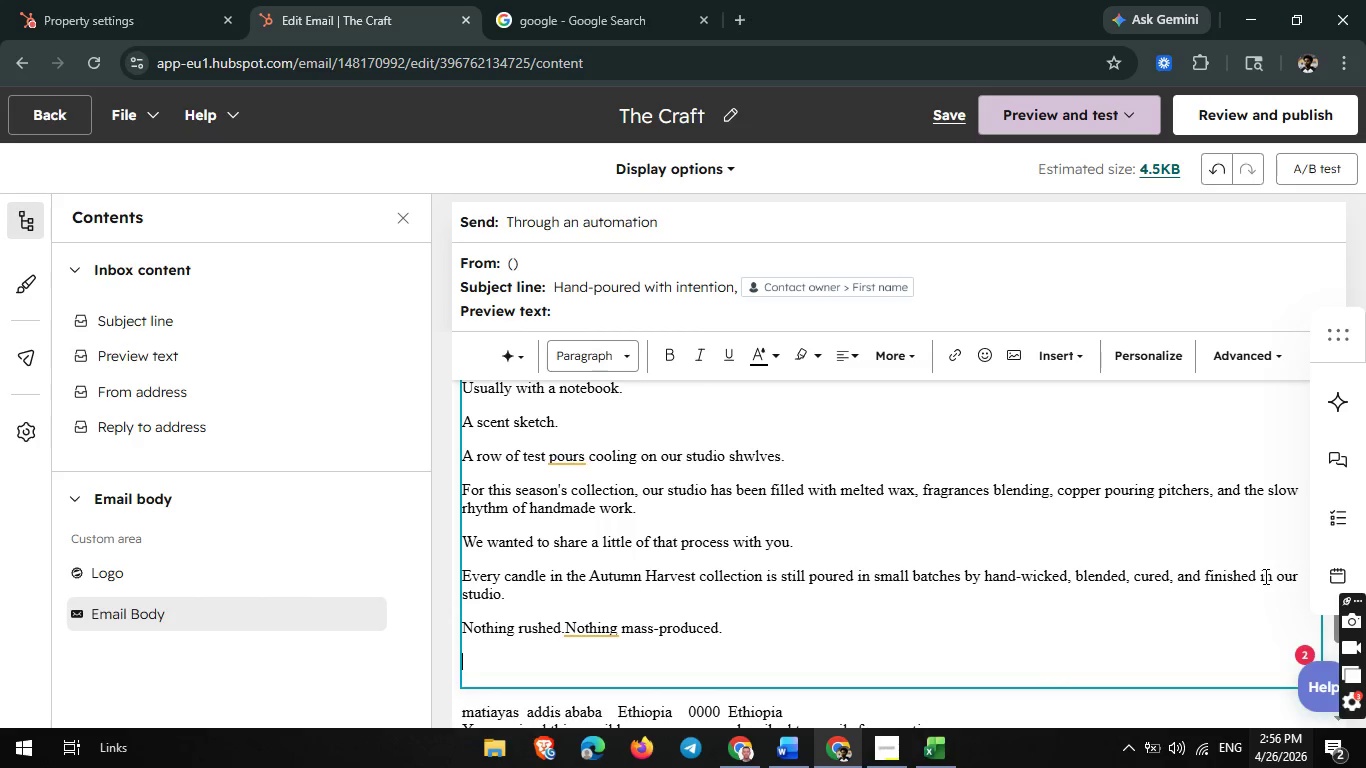 
scroll: coordinate [966, 528], scroll_direction: down, amount: 2.0
 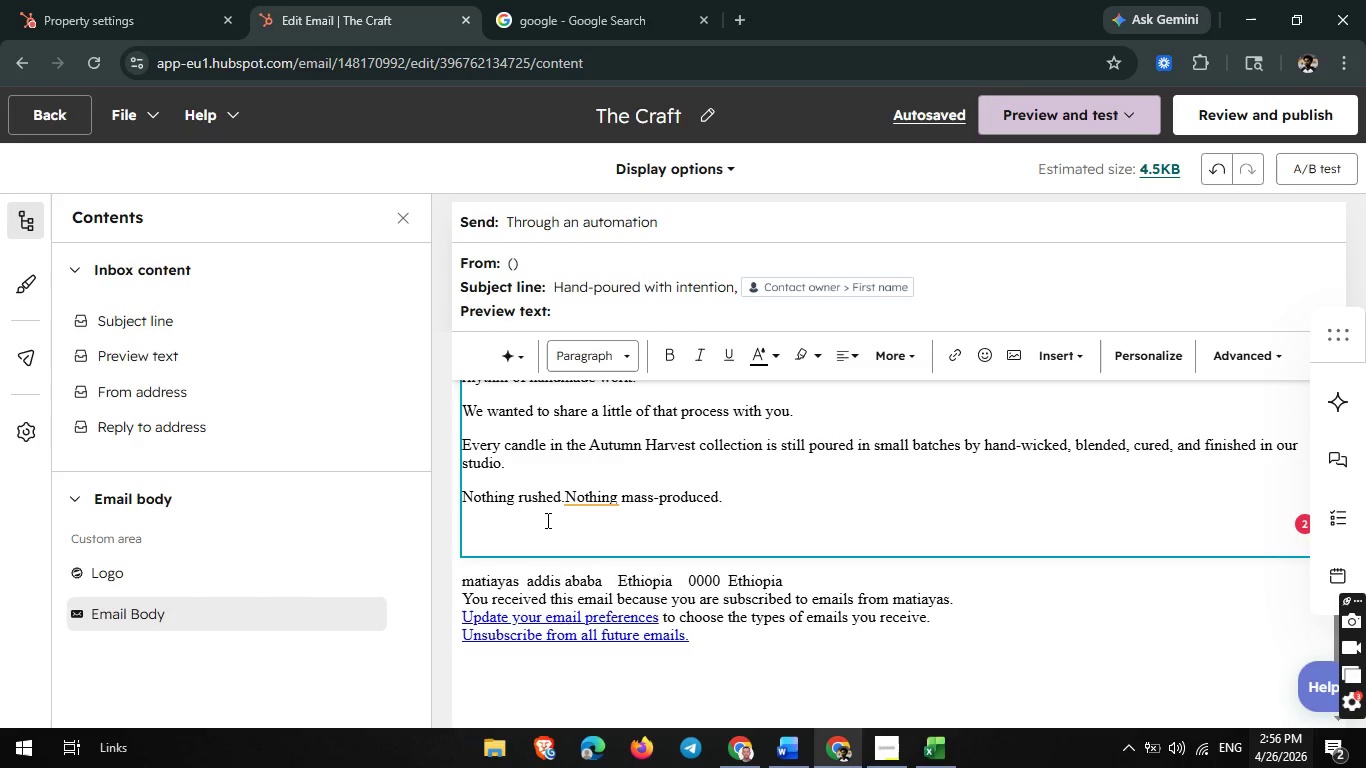 
type(For scent profiles inspired  )
 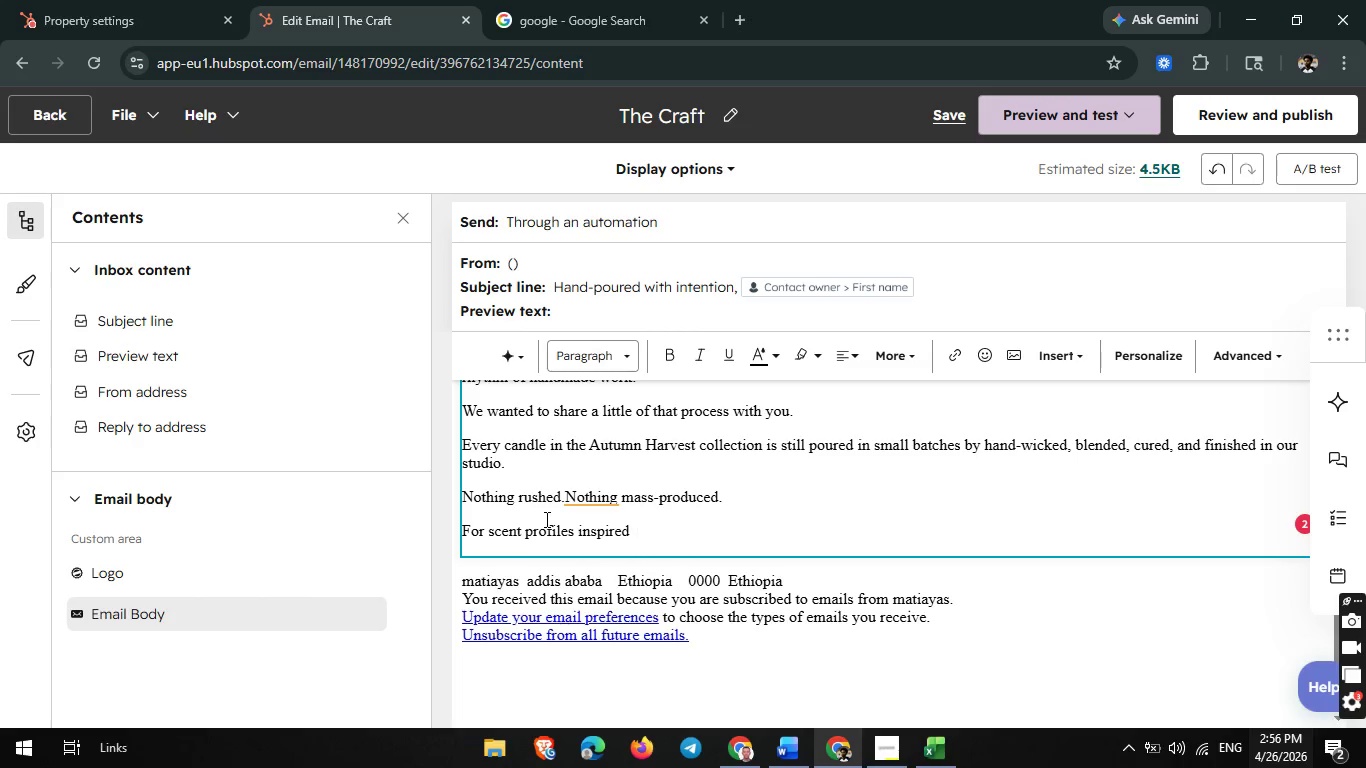 
type(by)
key(Backspace)
key(Backspace)
key(Backspace)
type(by )
 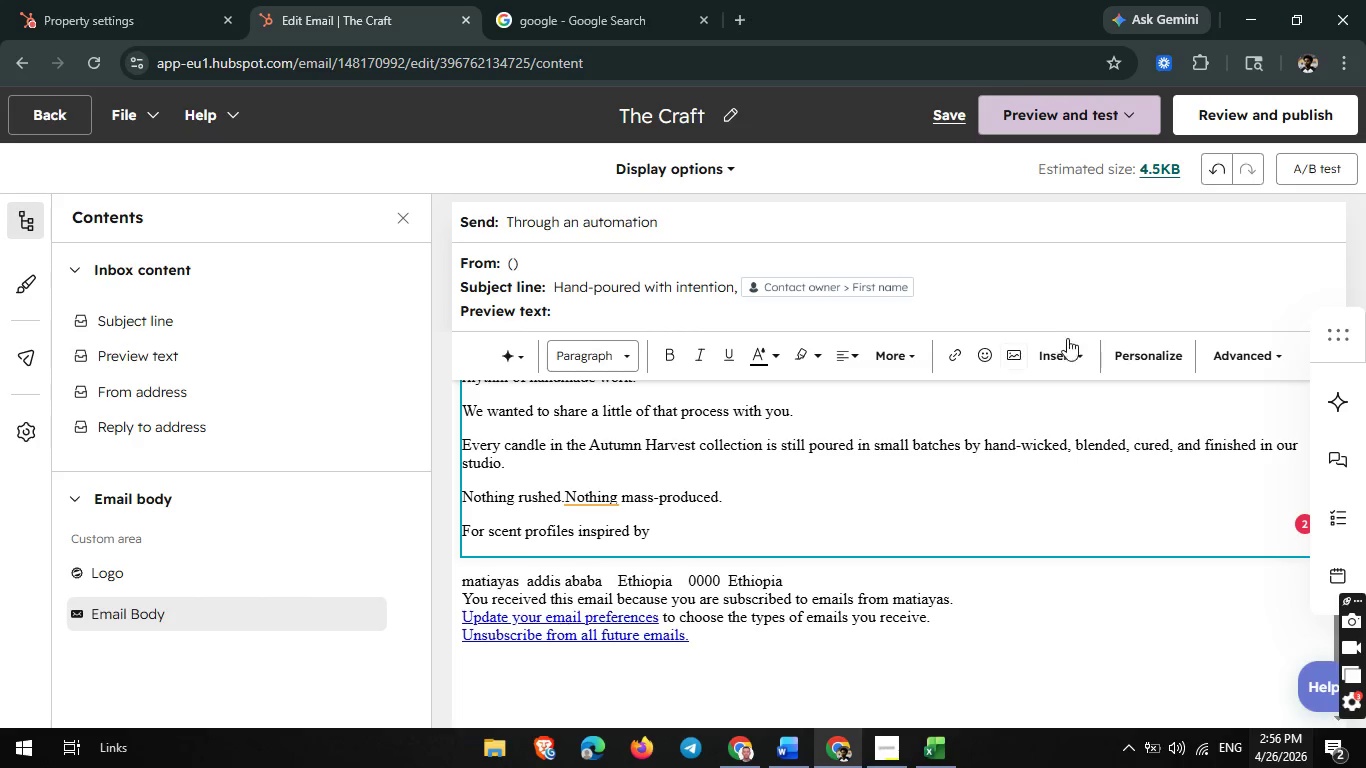 
left_click([1073, 356])
 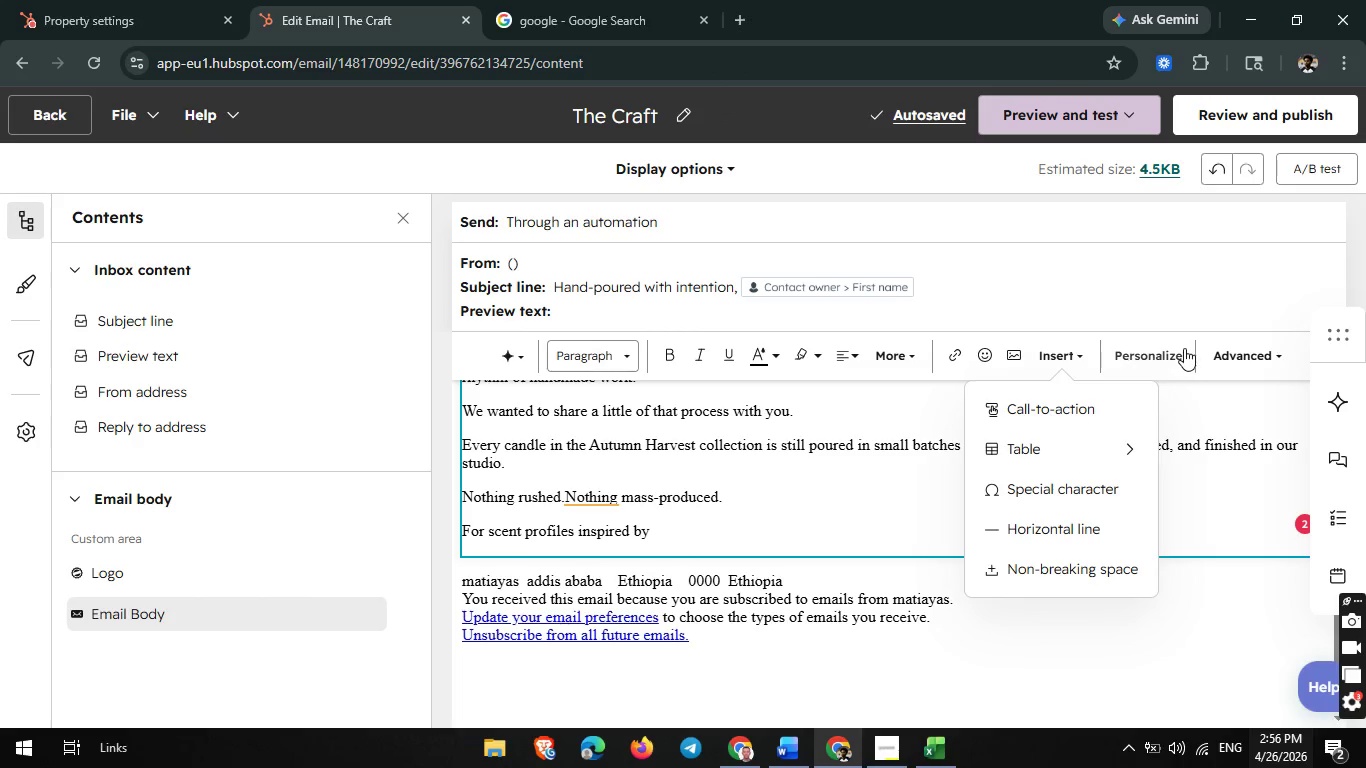 
left_click([1169, 353])
 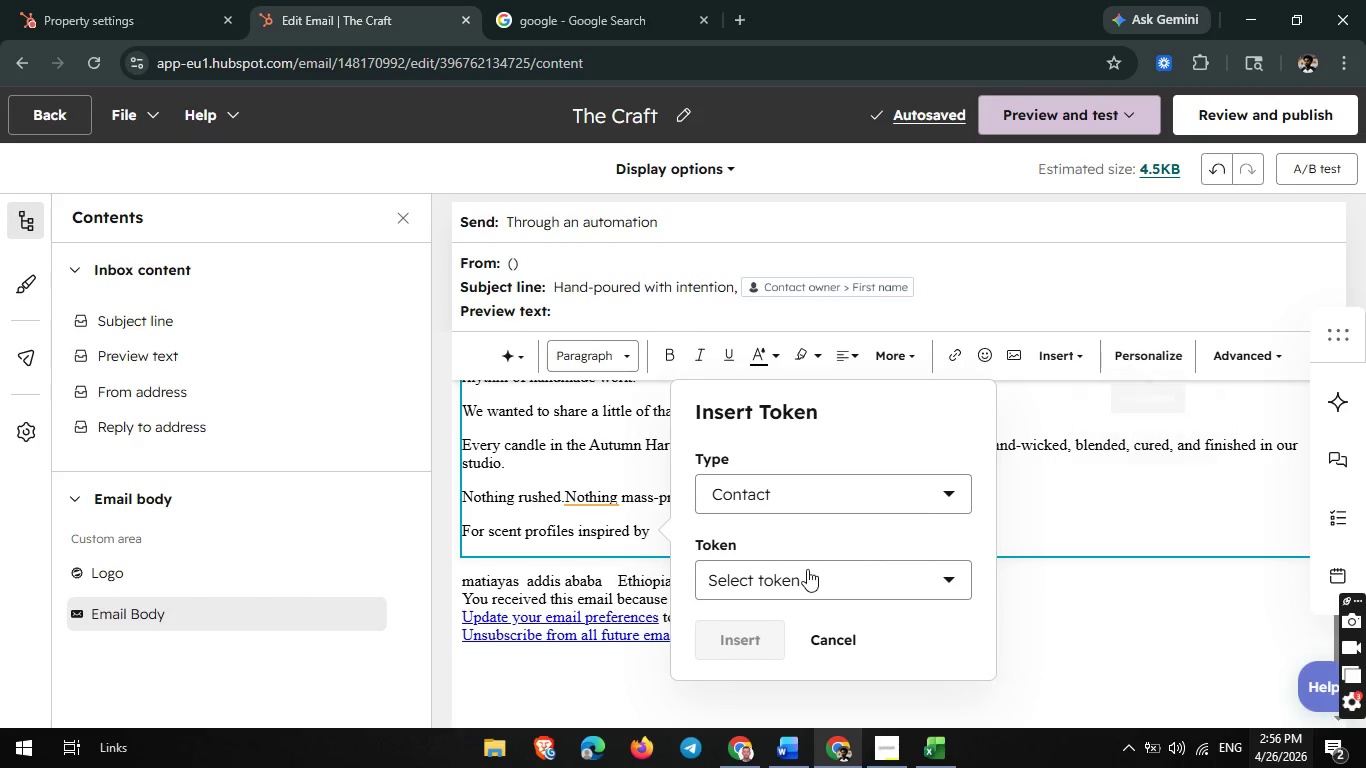 
left_click([762, 591])
 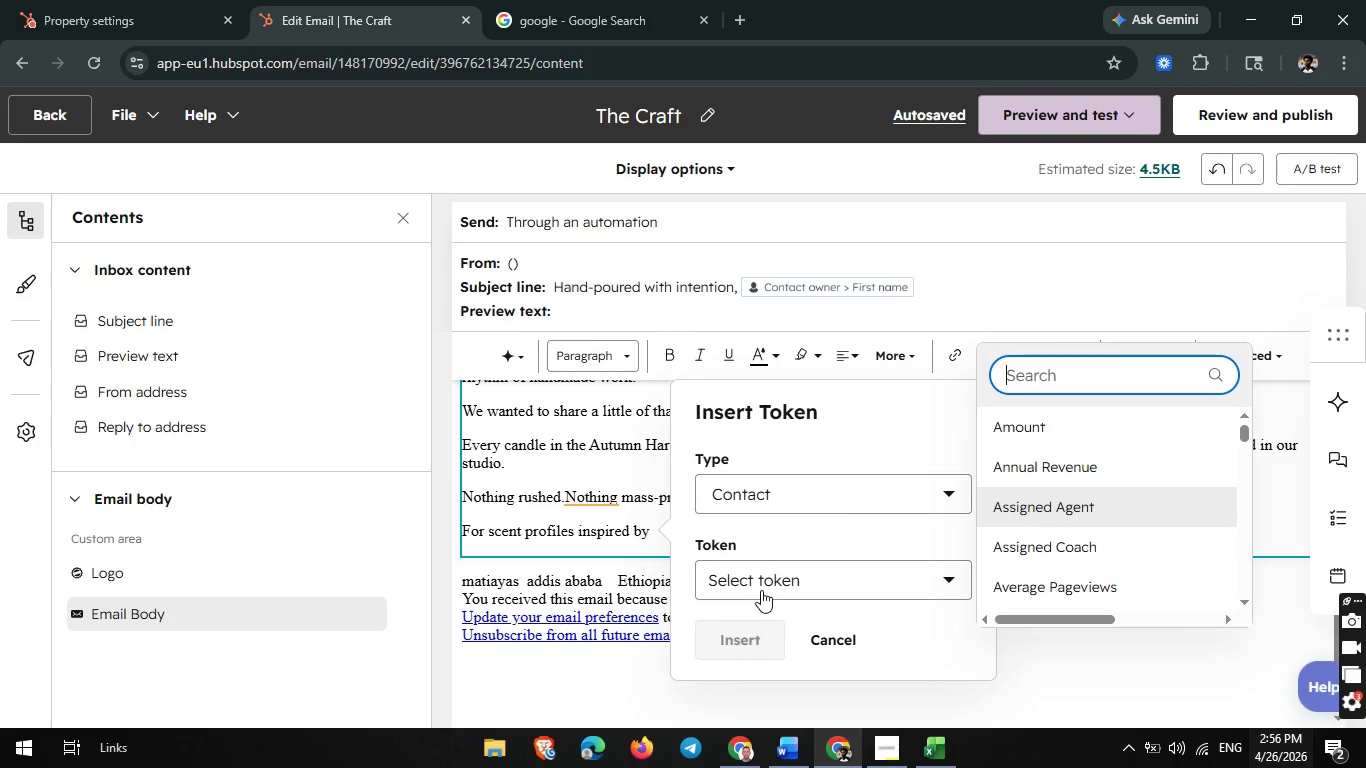 
type(scen)
 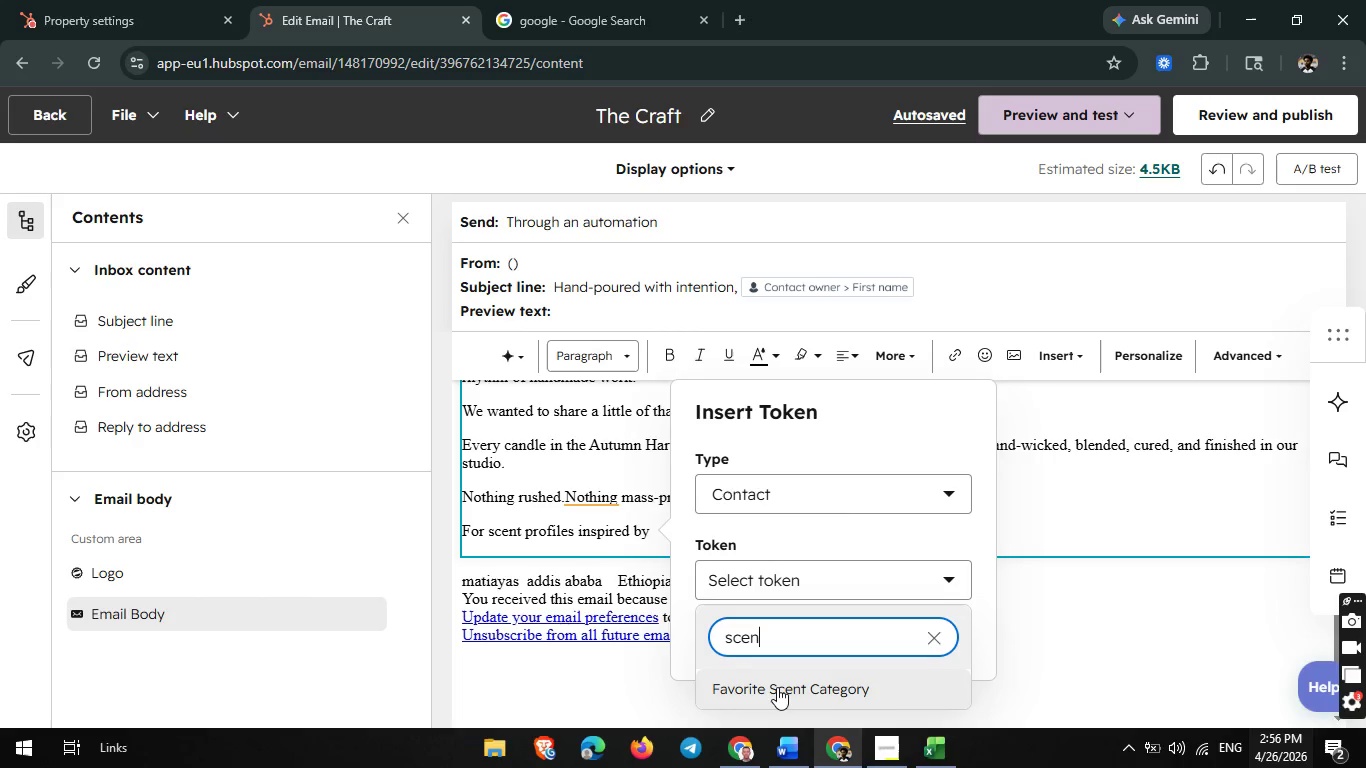 
left_click([777, 687])
 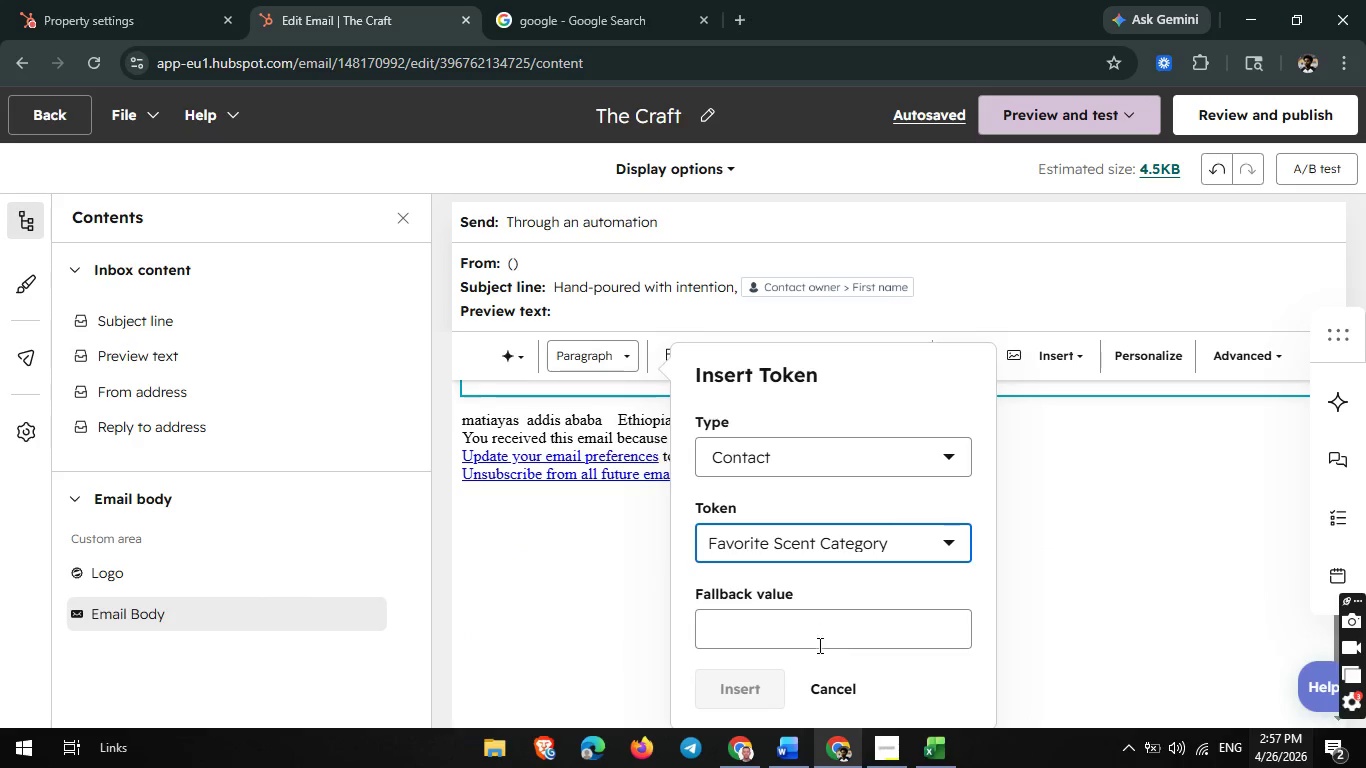 
left_click([778, 640])
 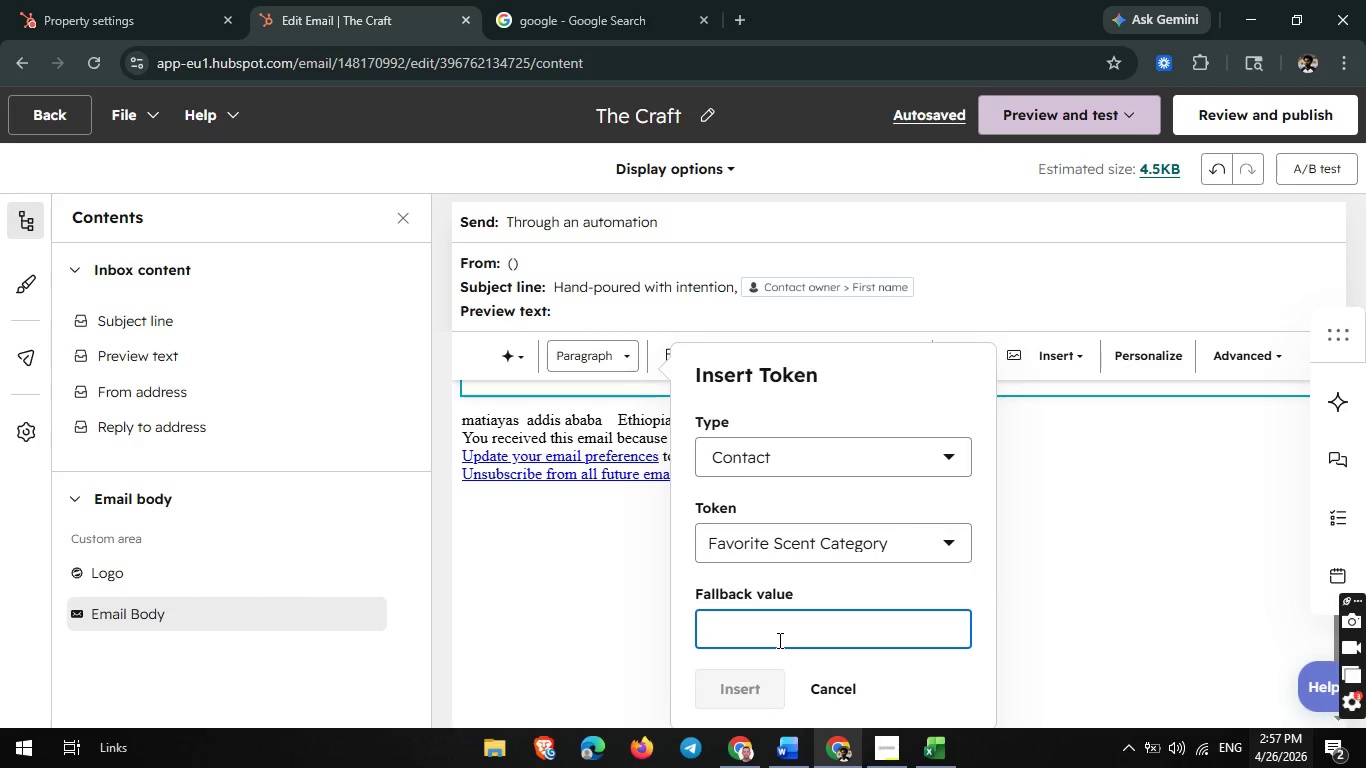 
type(favorite scent)
 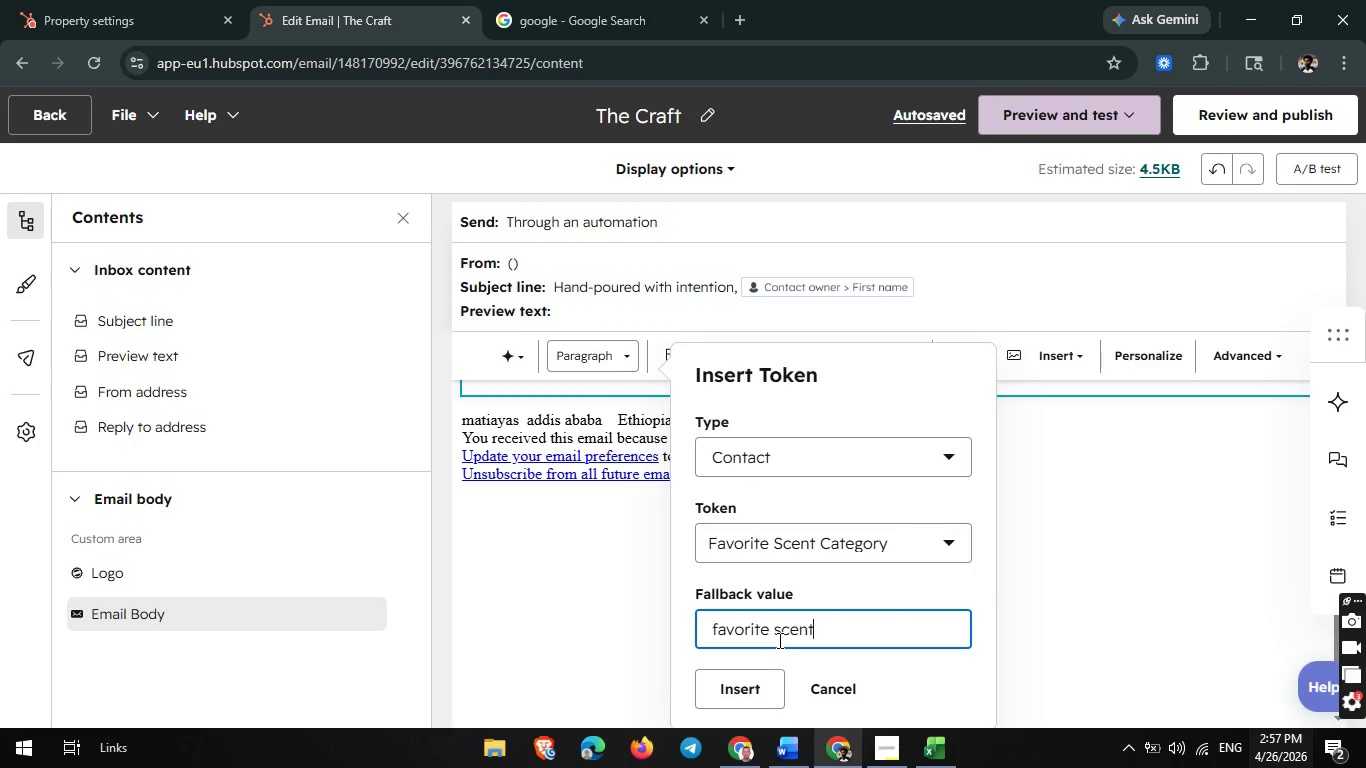 
left_click([735, 679])
 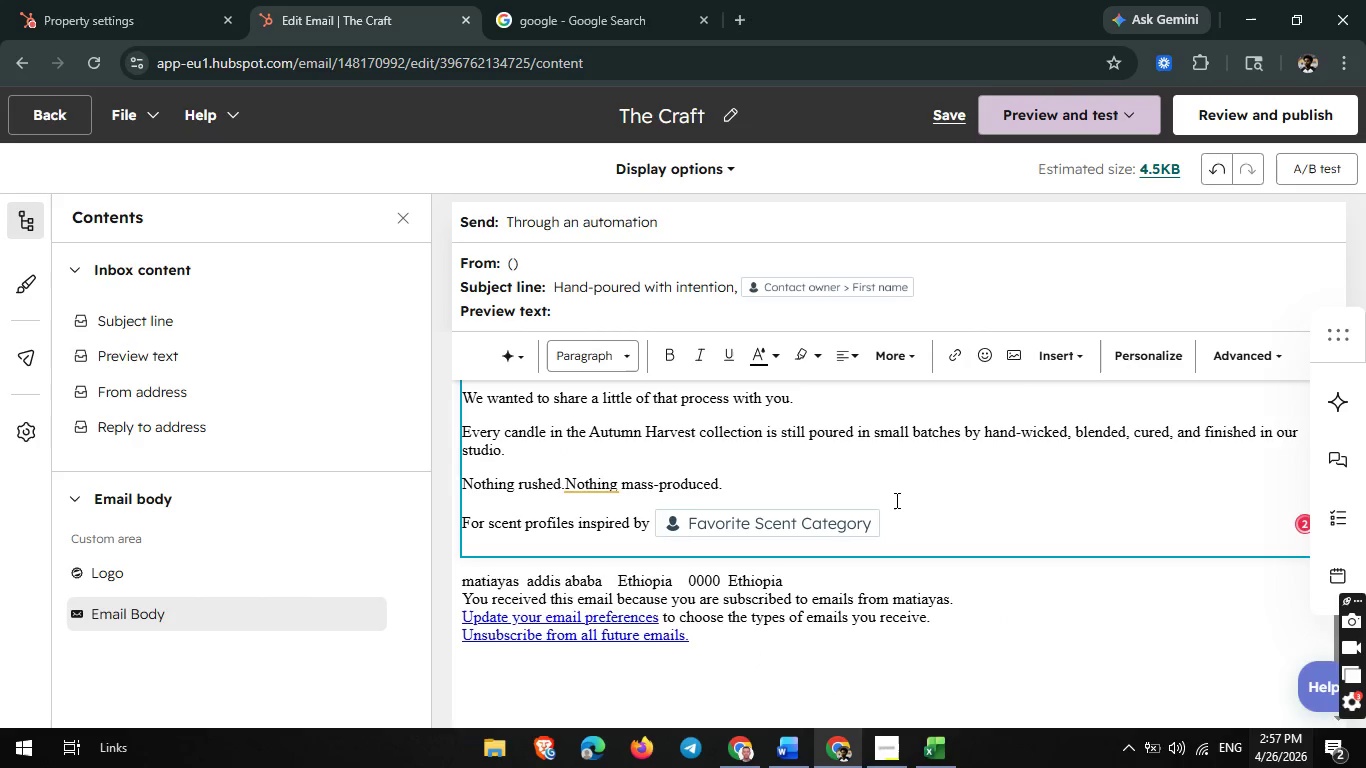 
type(, that often means countlw)
key(Backspace)
type(ess rounds of testing ber)
key(Backspace)
type(fore we fing)
key(Backspace)
type(d the rirht )
key(Backspace)
key(Backspace)
key(Backspace)
key(Backspace)
 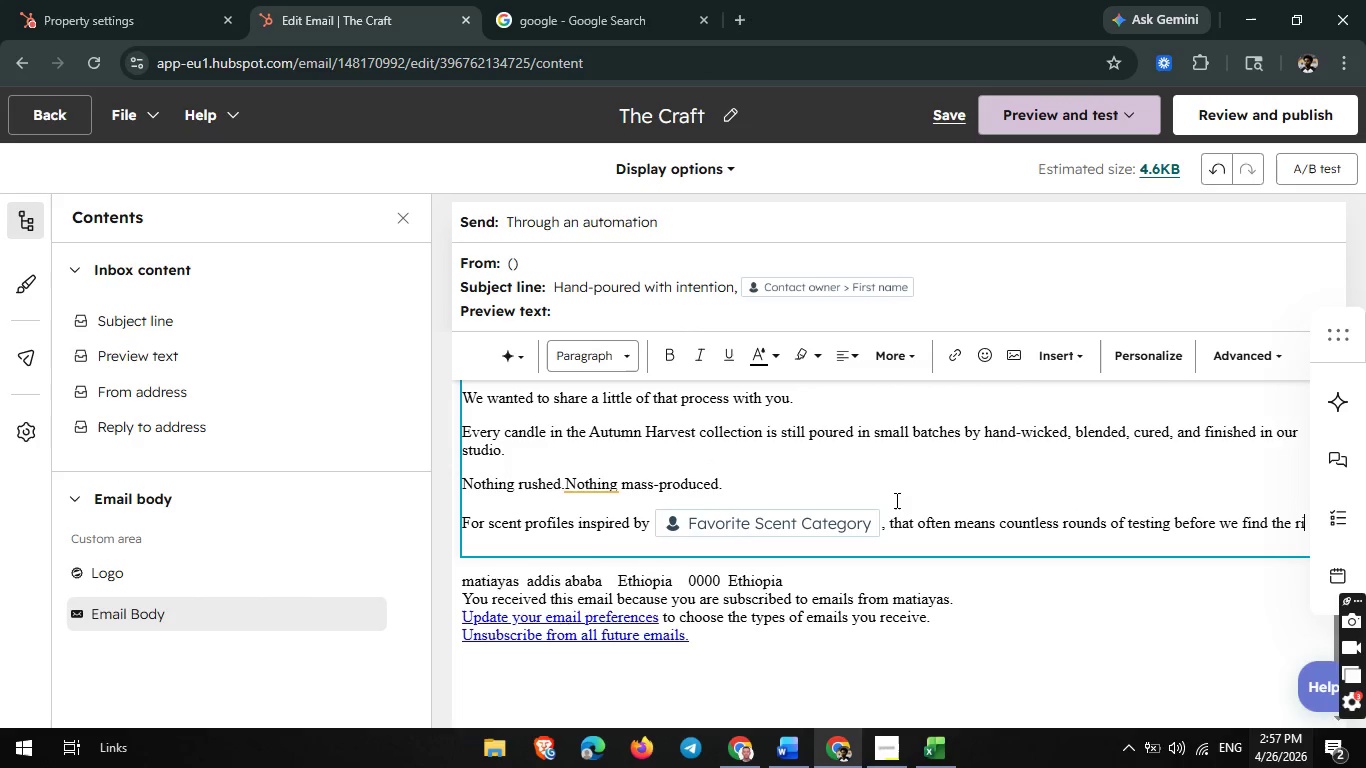 
type(ght)
 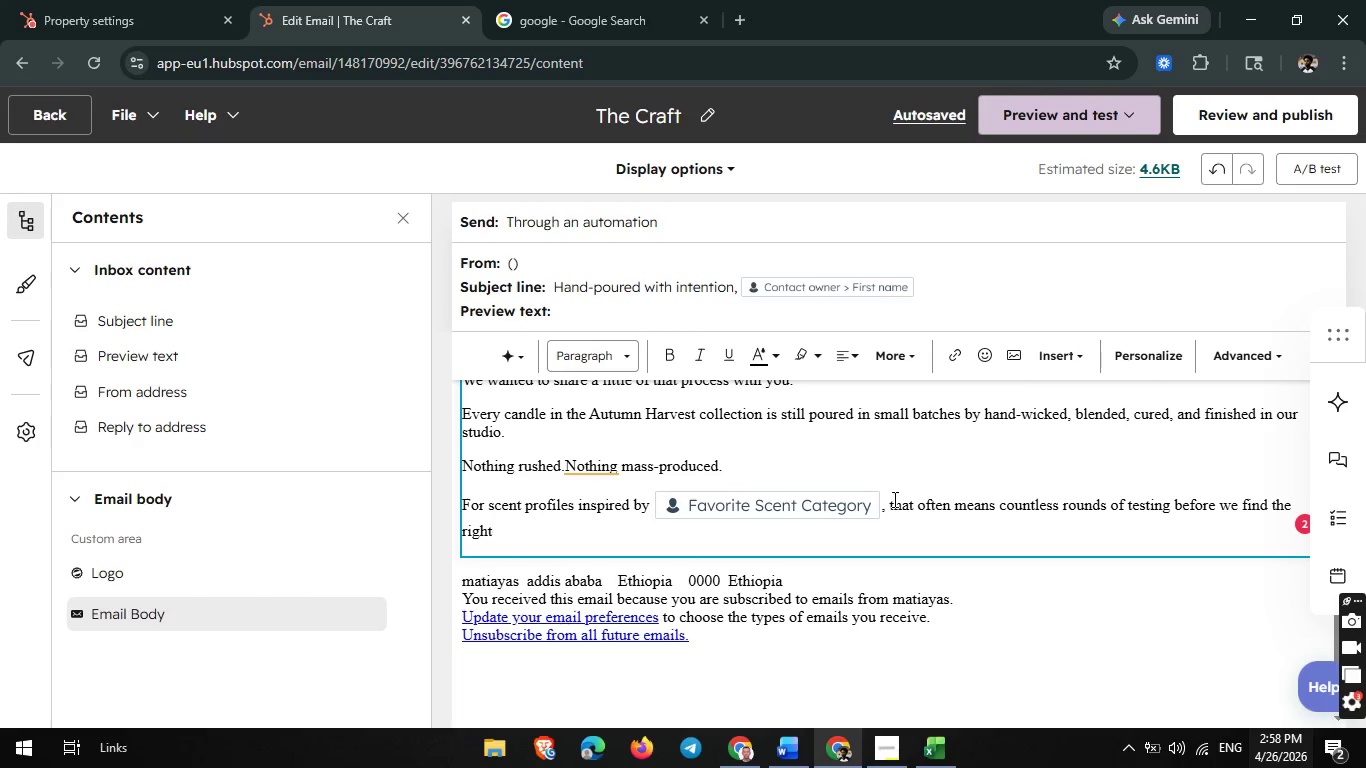 
wait(21.25)
 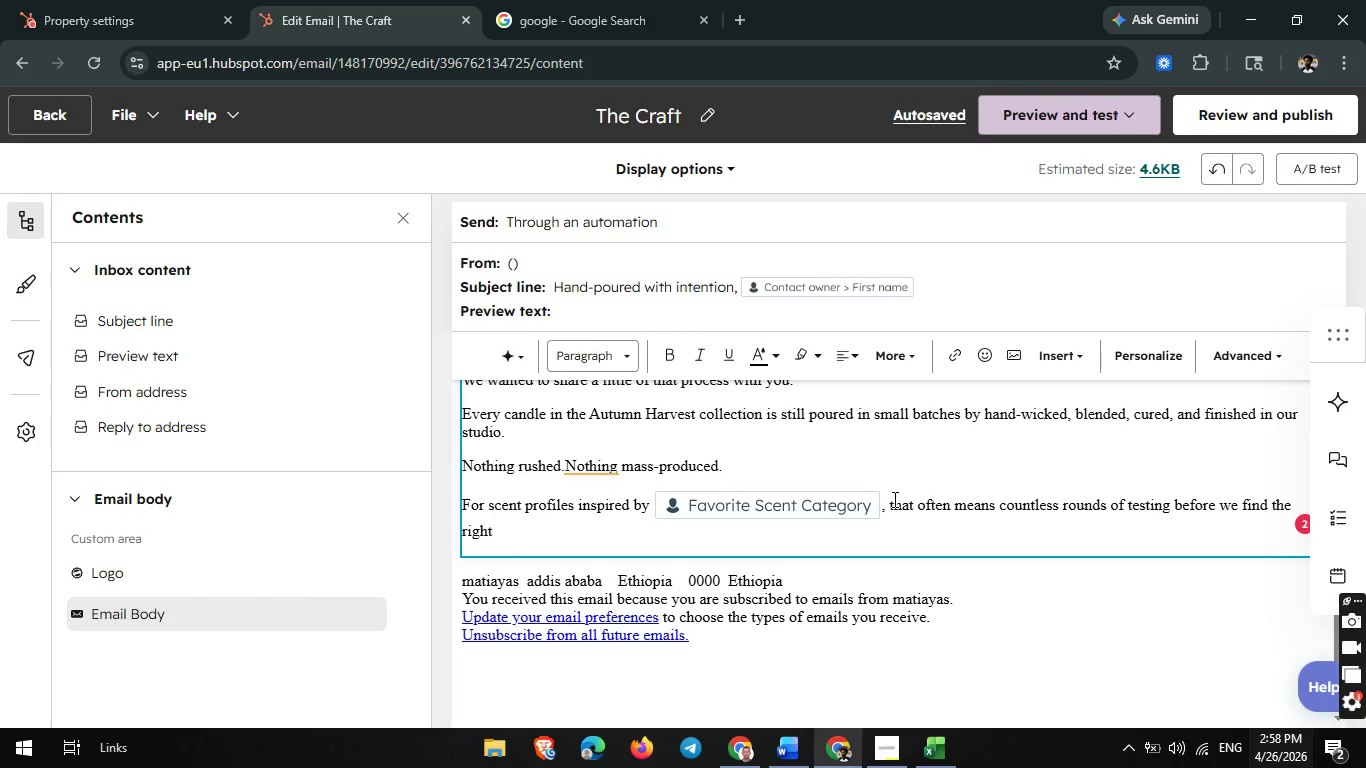 
type( balance:)
 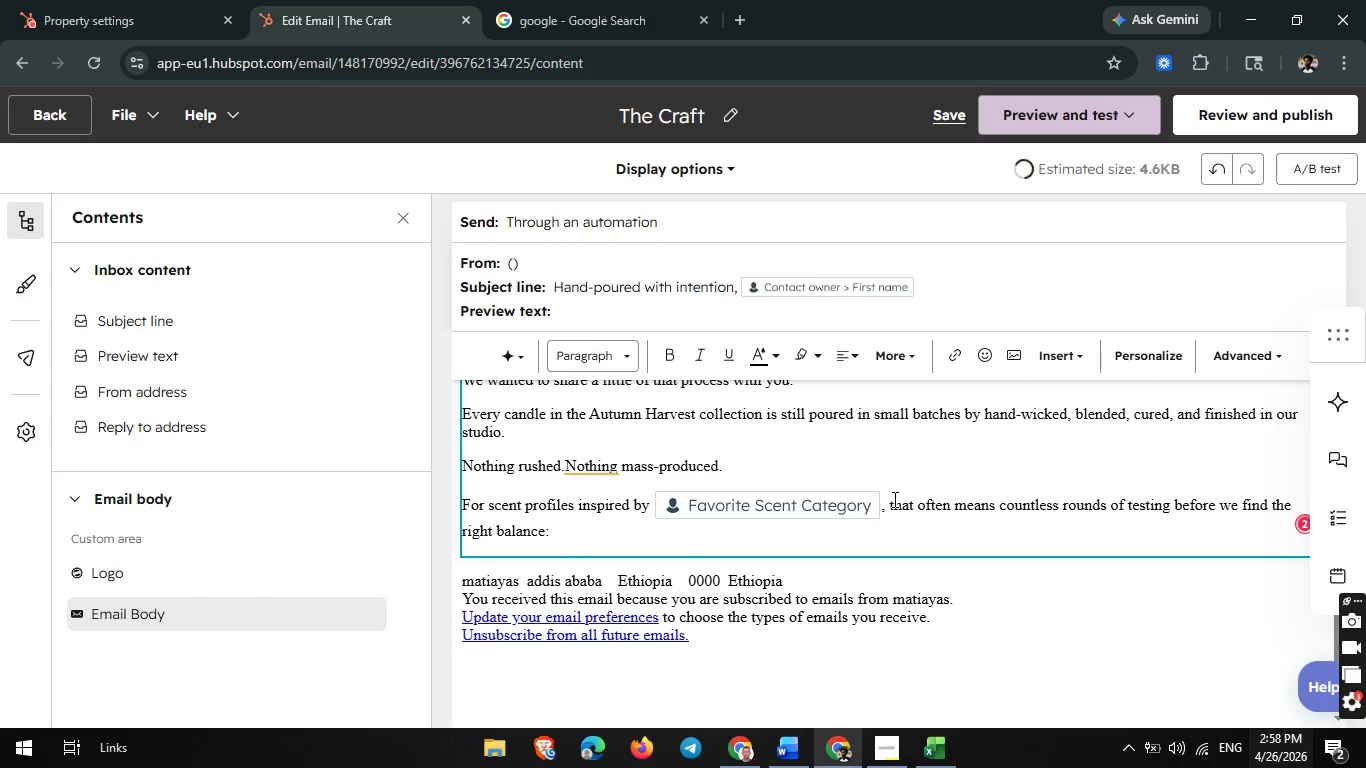 
key(Enter)
 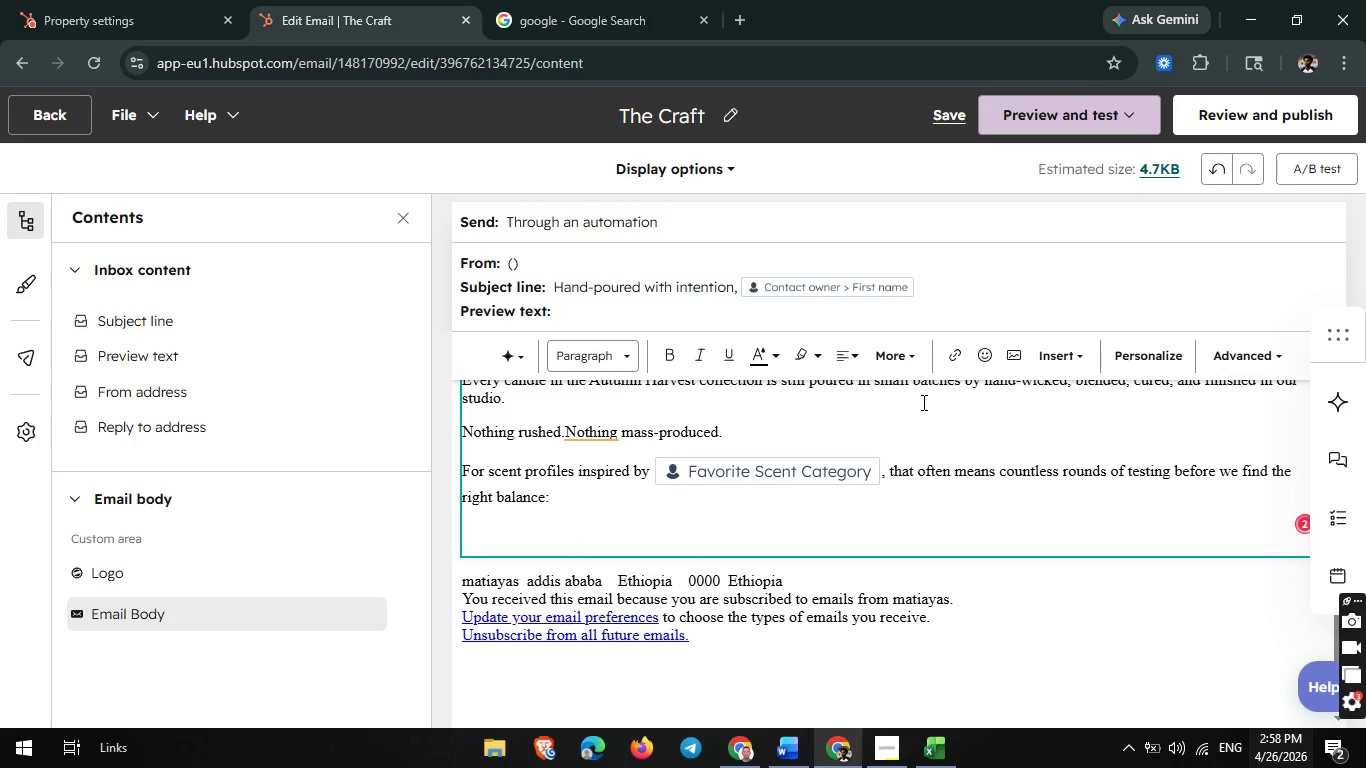 
left_click([911, 364])
 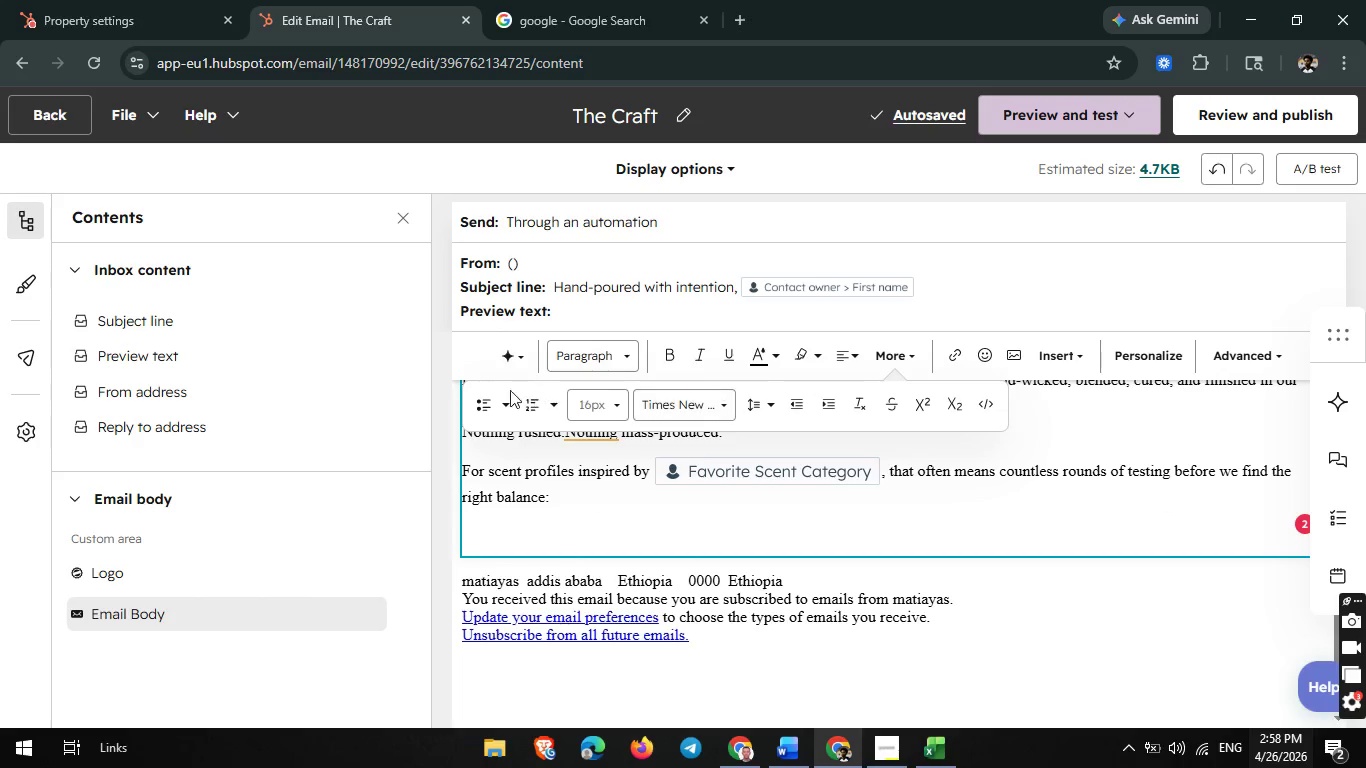 
left_click([481, 402])
 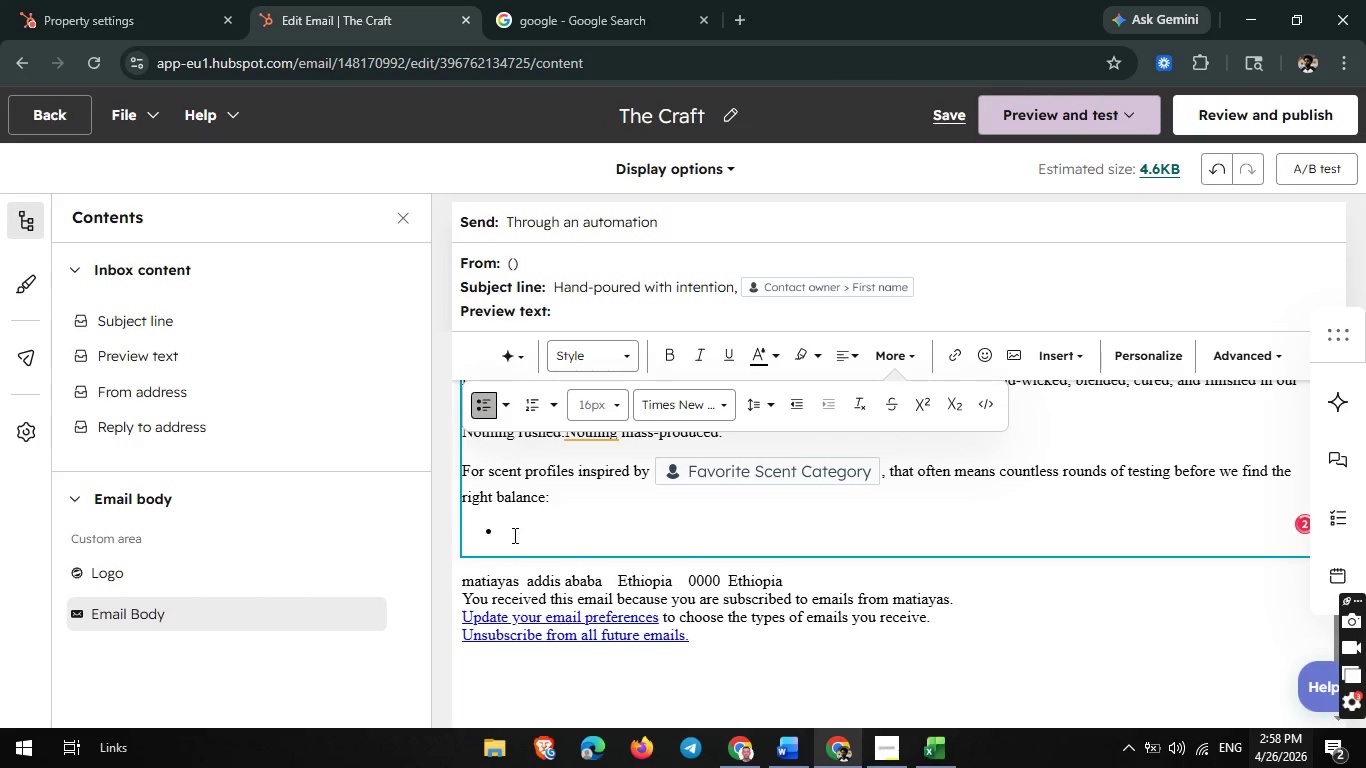 
type(A softer wood note against warm spice)
 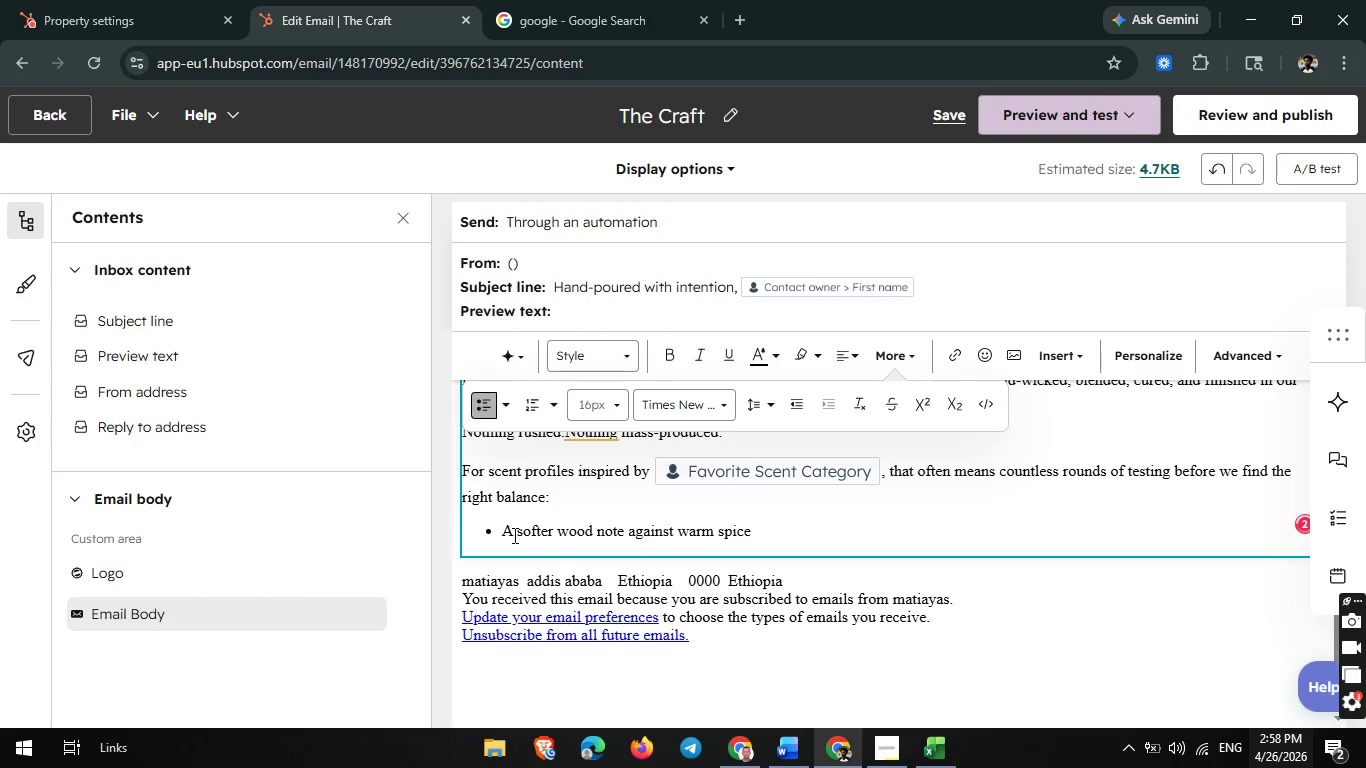 
key(Enter)
 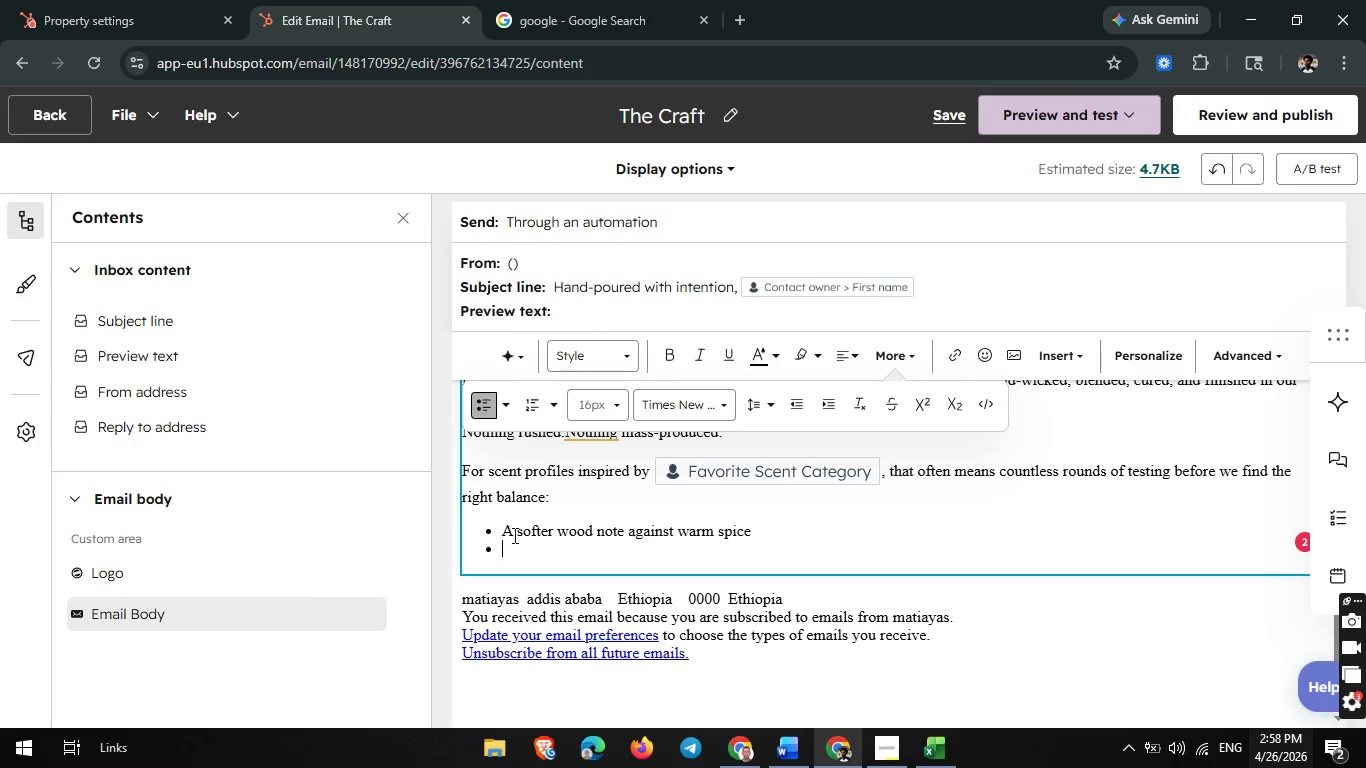 
type(Atrace fo)
key(Backspace)
key(Backspace)
type(of )
 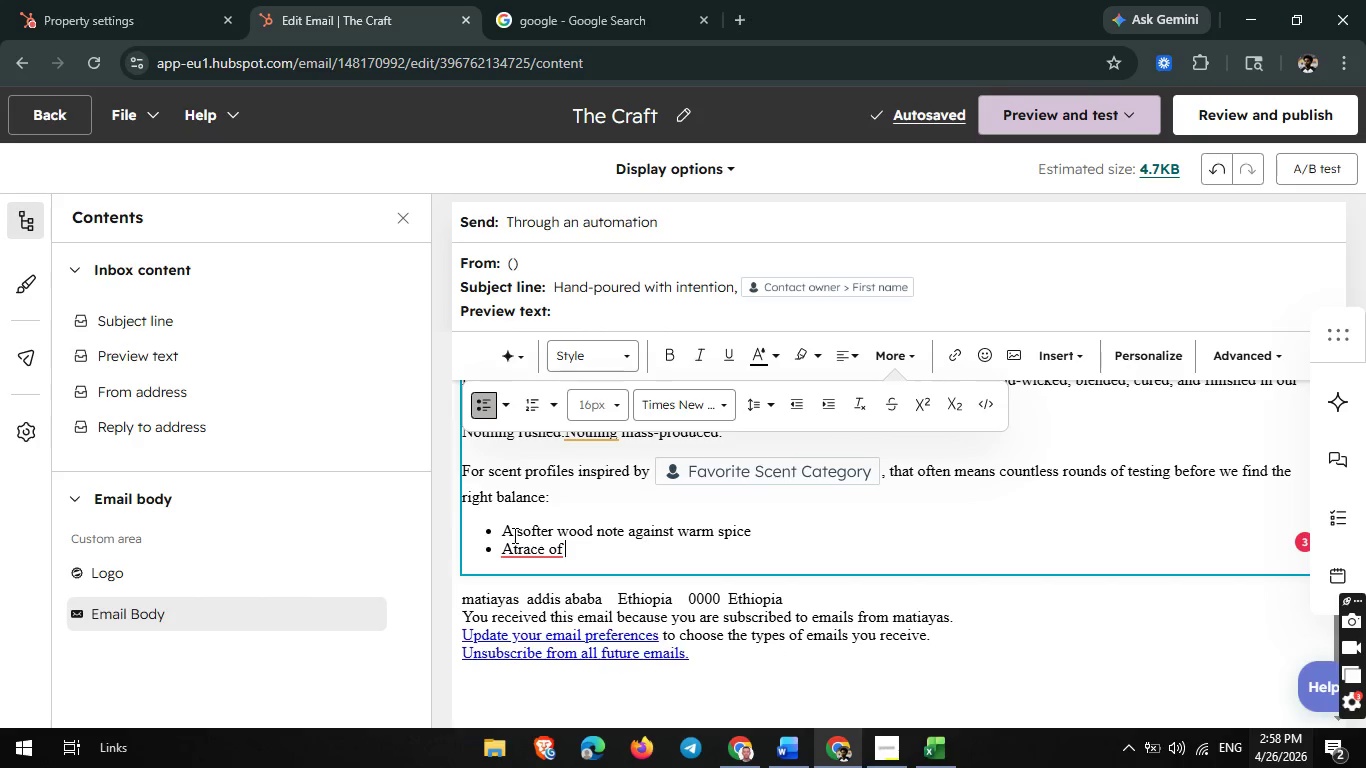 
type(smoke without heaviness)
 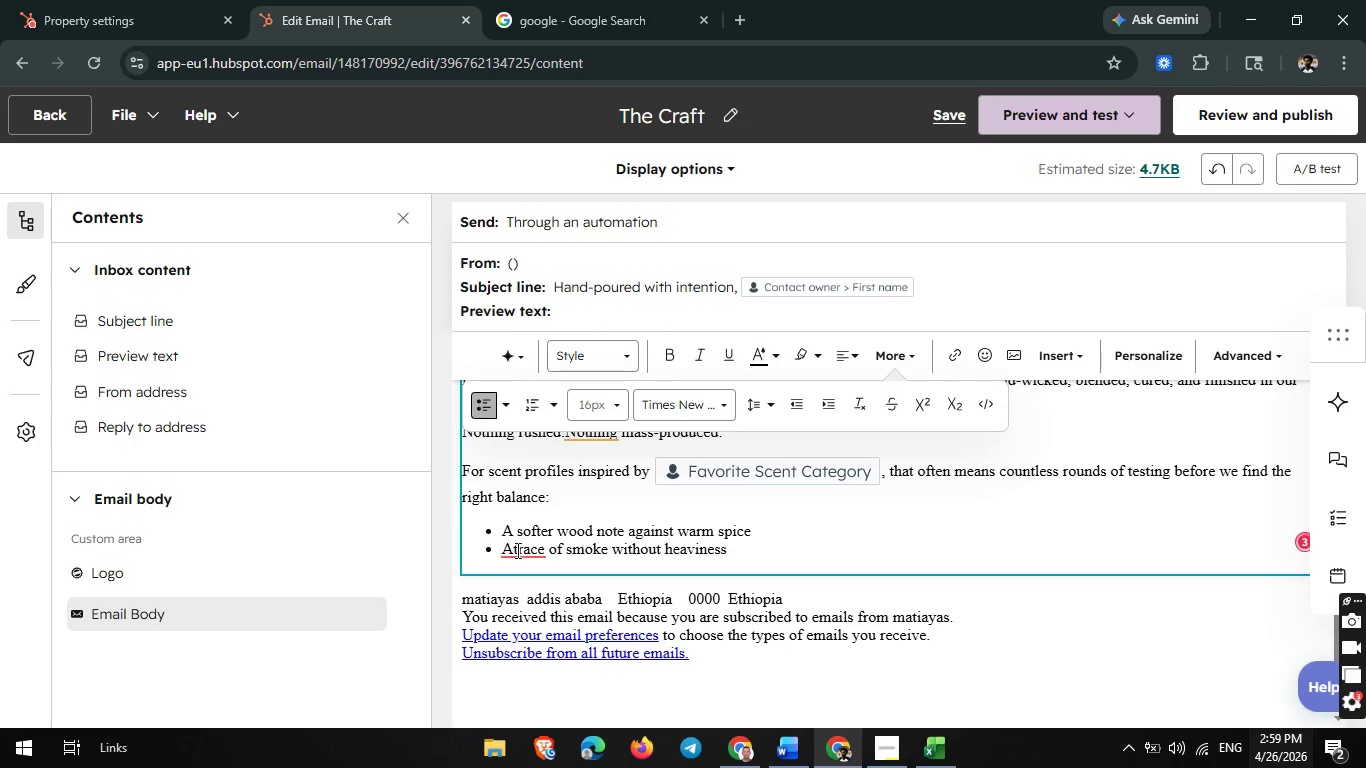 
left_click([511, 550])
 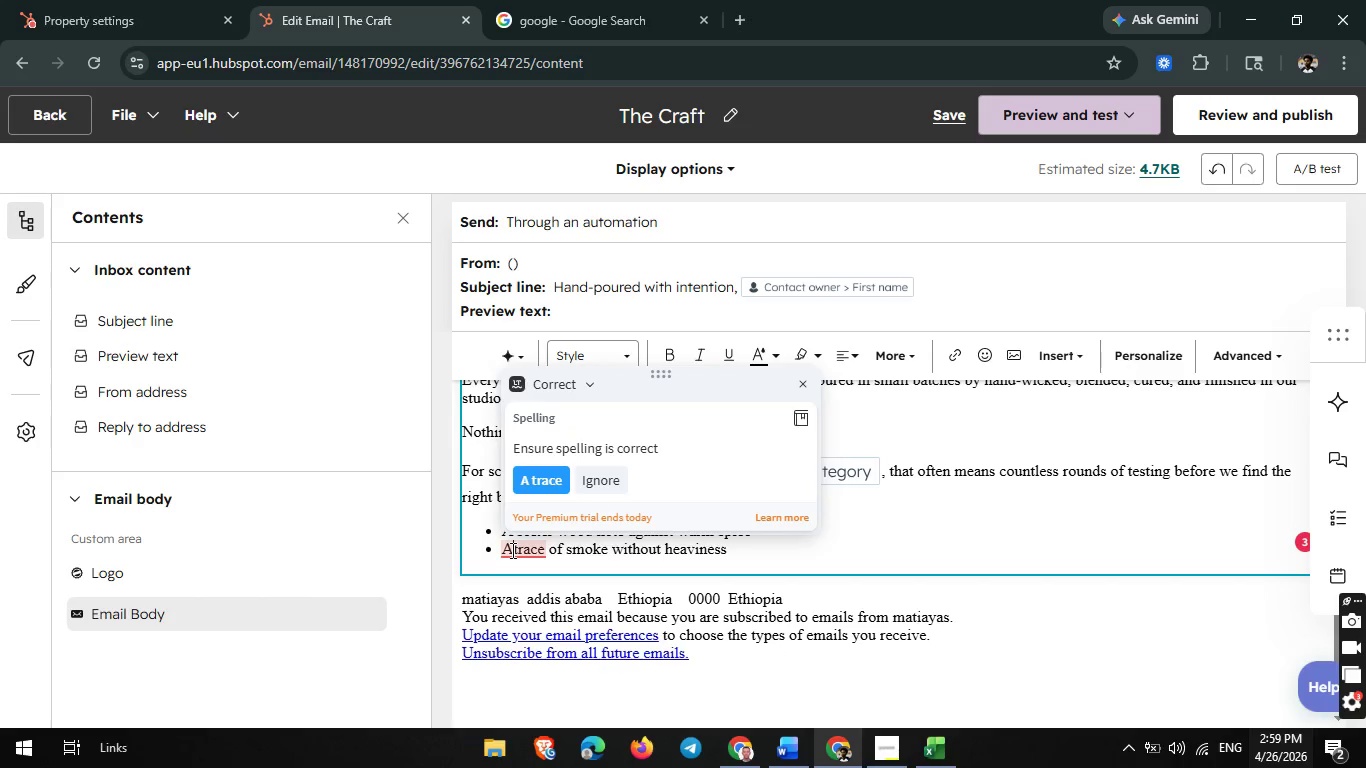 
key(Space)
 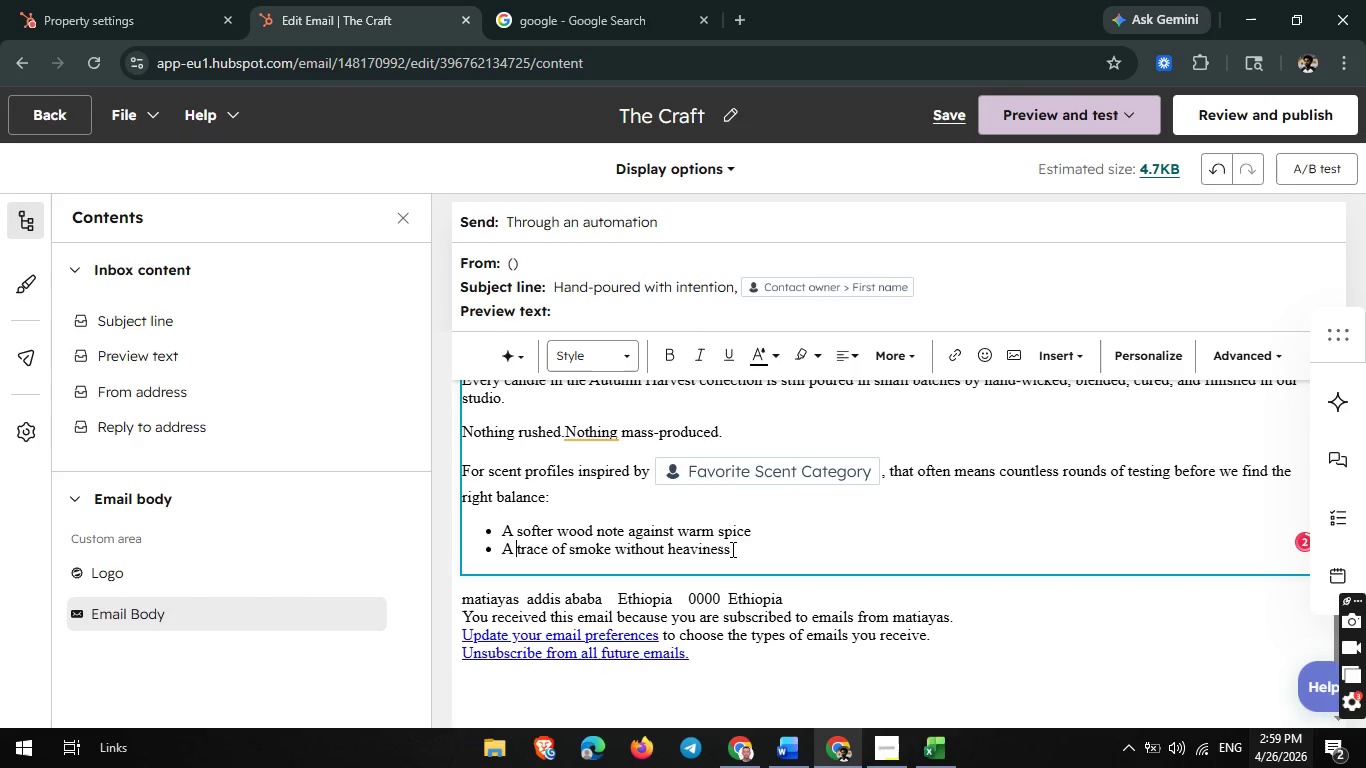 
left_click([738, 552])
 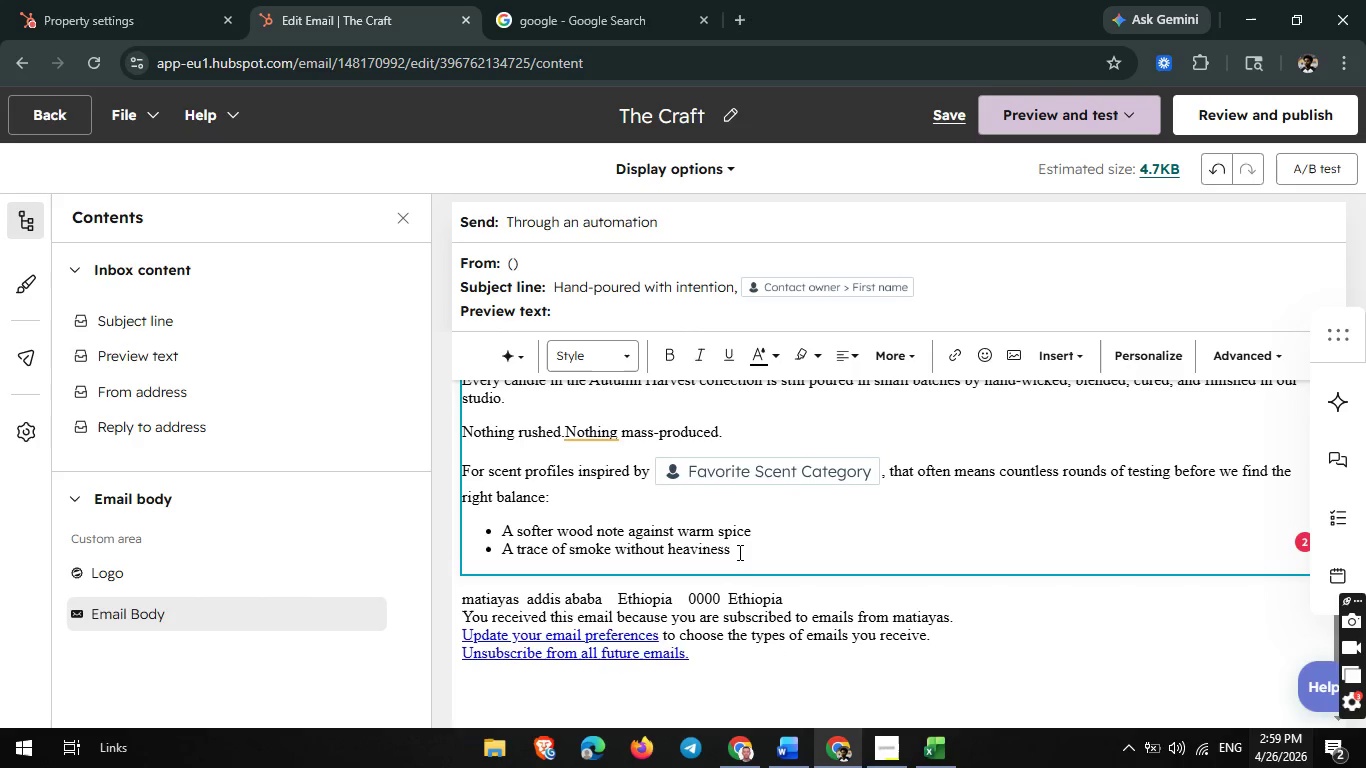 
key(Enter)
 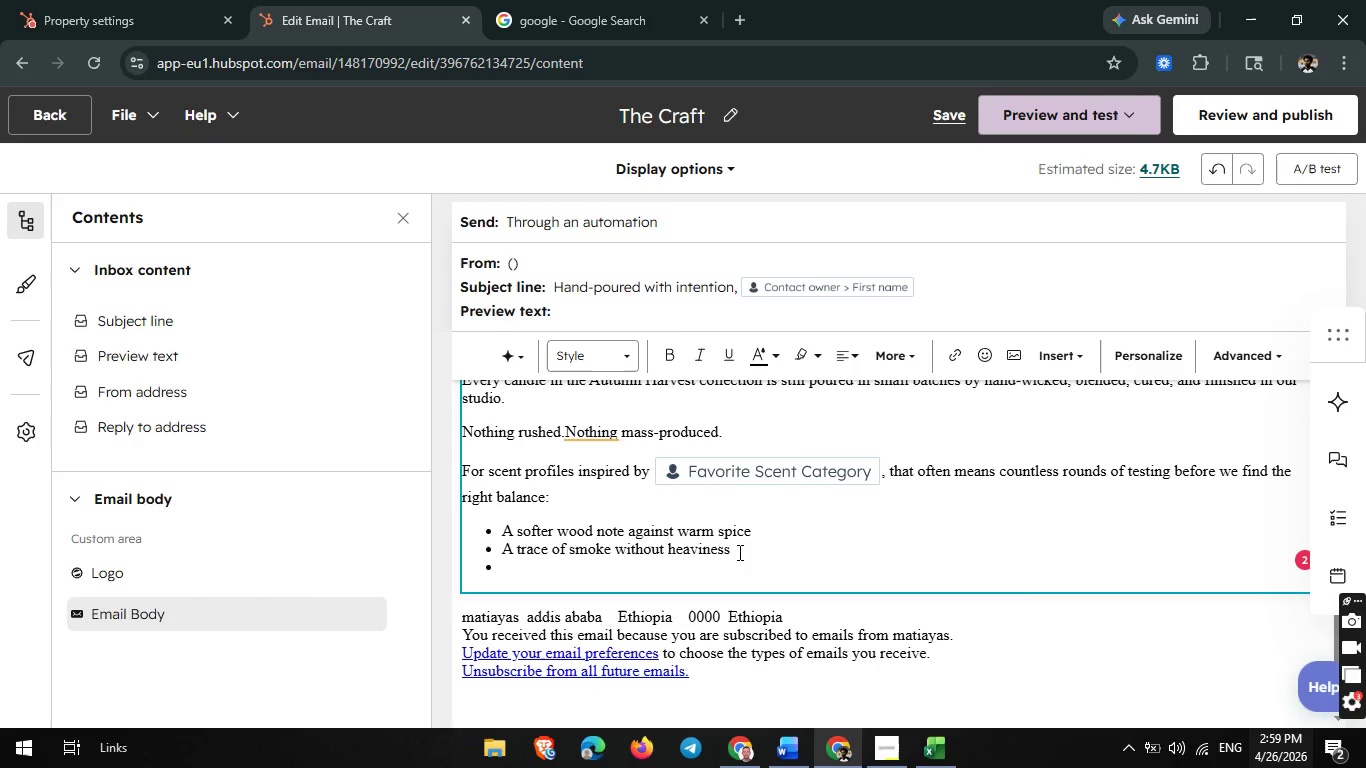 
type(Layers that evolve as the candel)
key(Backspace)
key(Backspace)
type(le burns)
 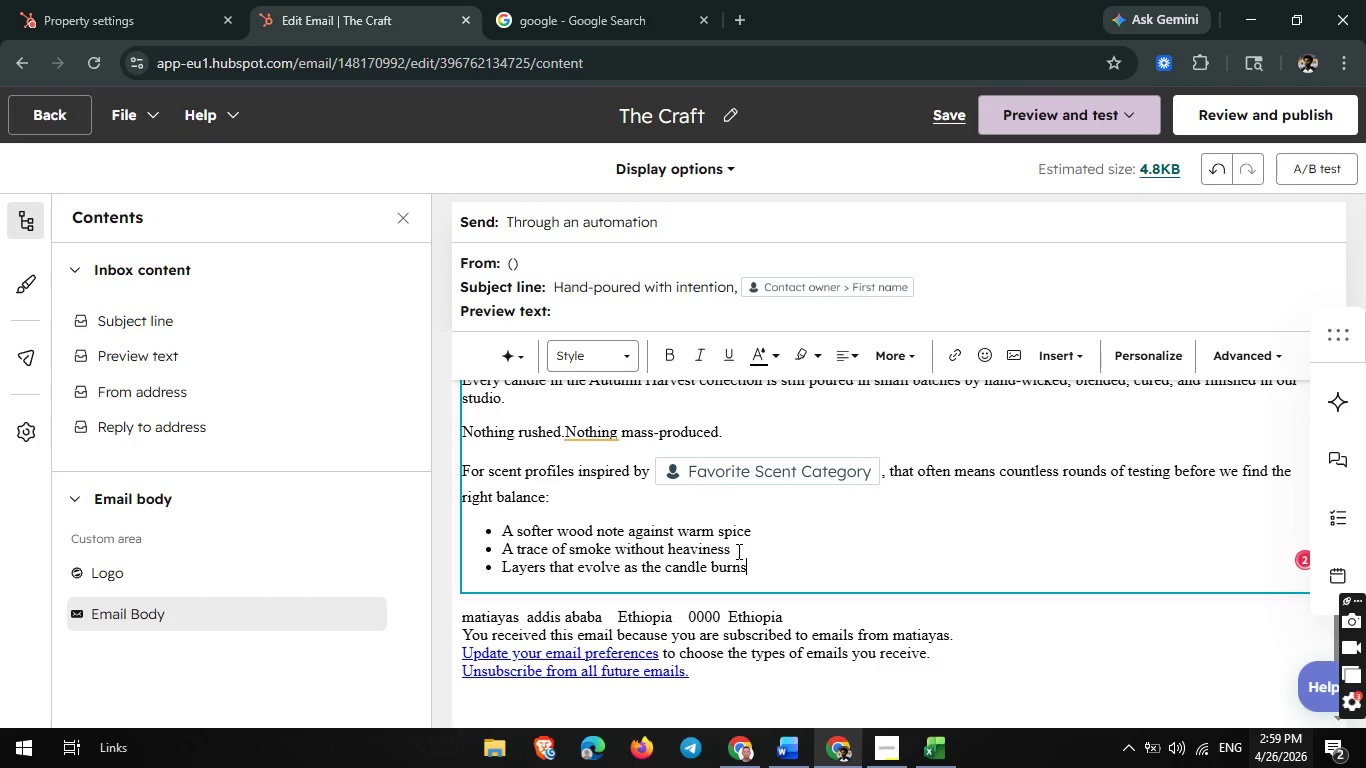 
key(Enter)
 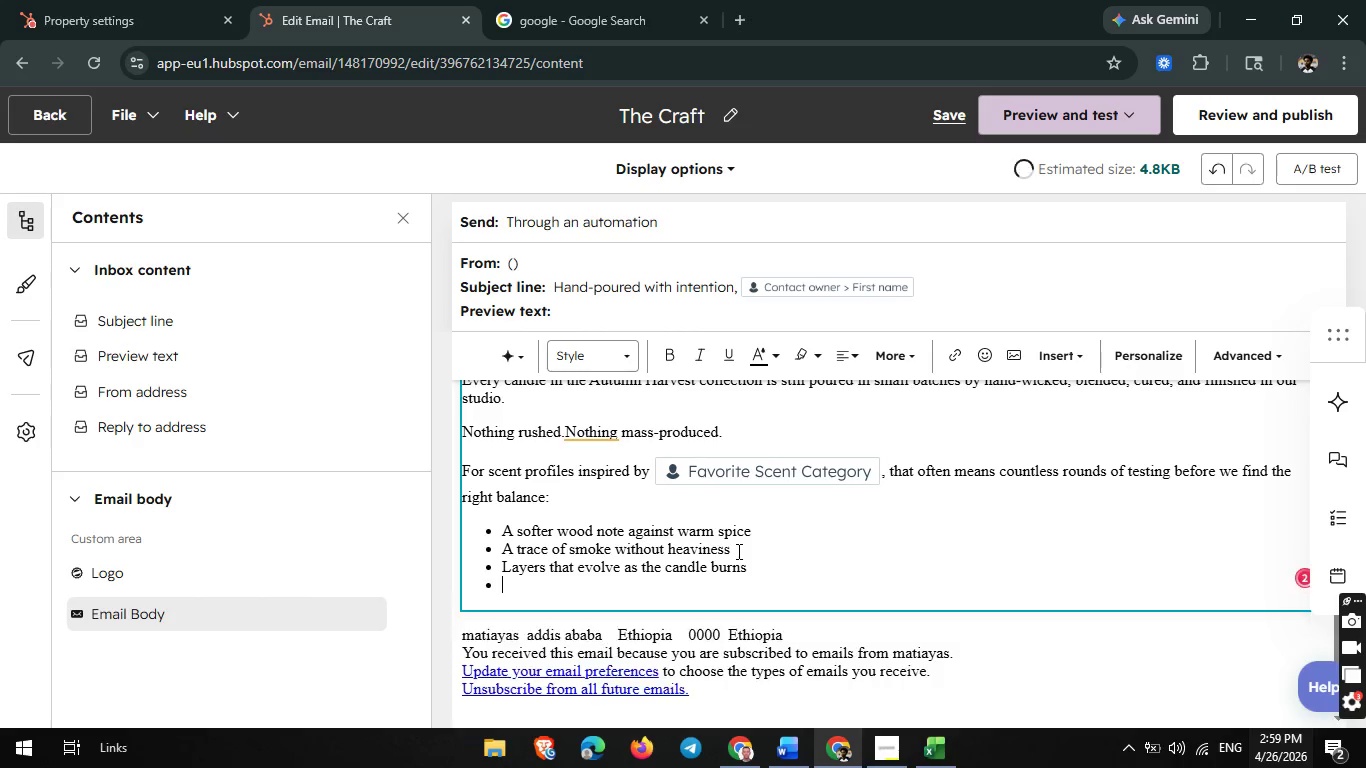 
key(Enter)
 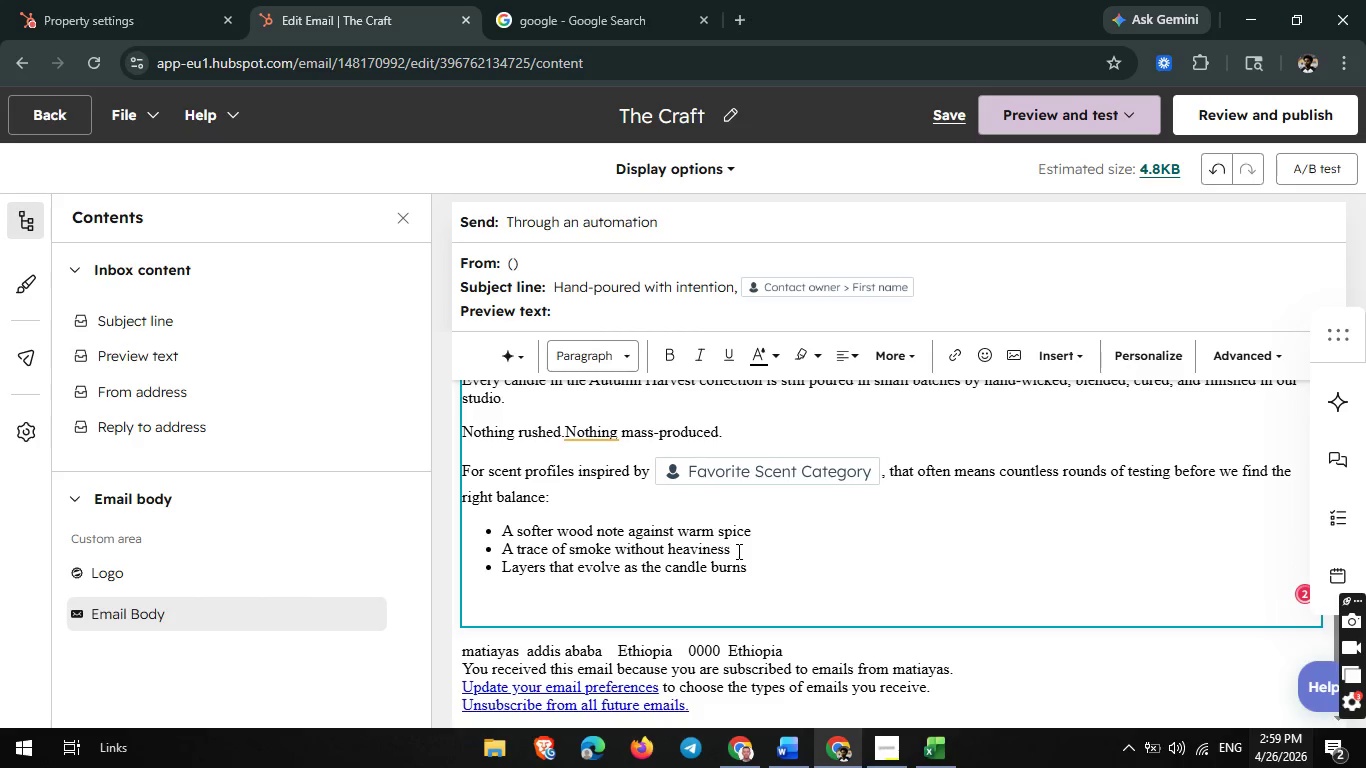 
type(The goal is never simply fragrance.)
 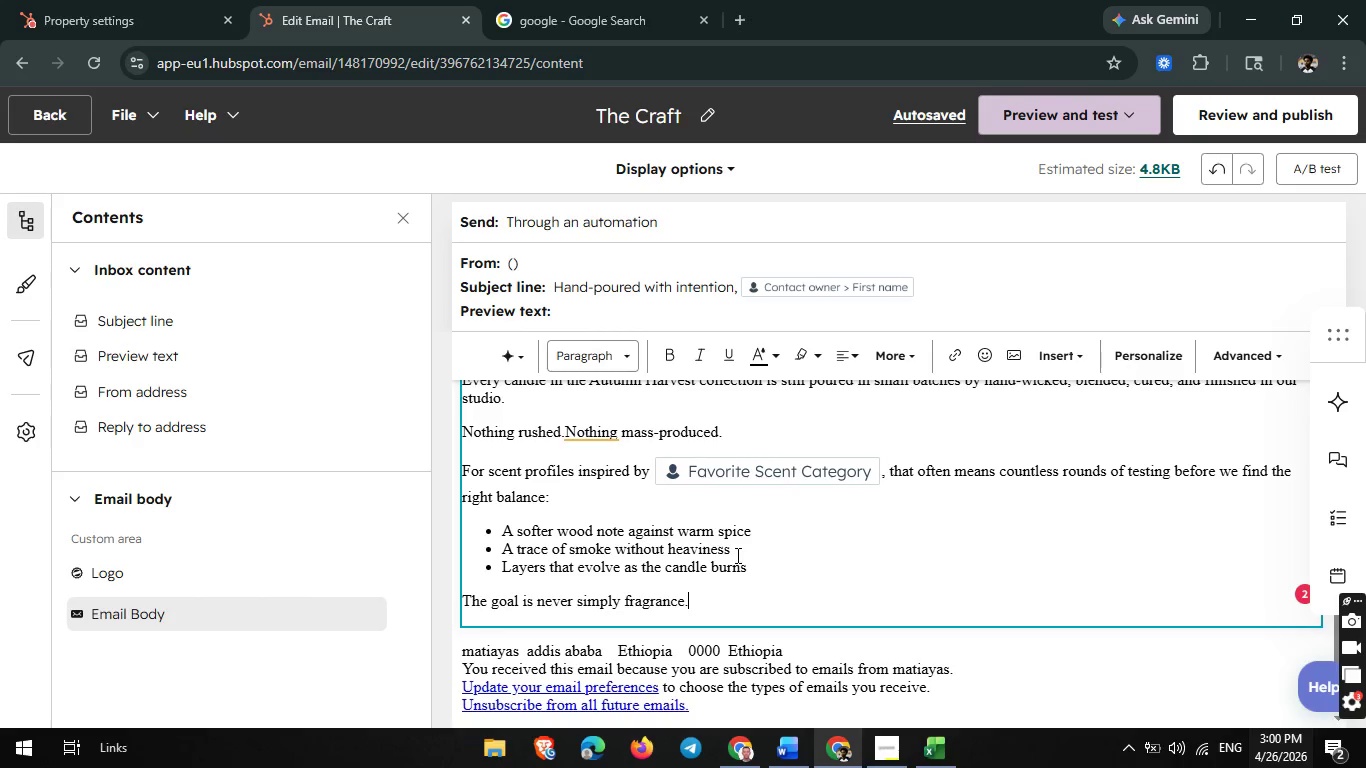 
wait(24.16)
 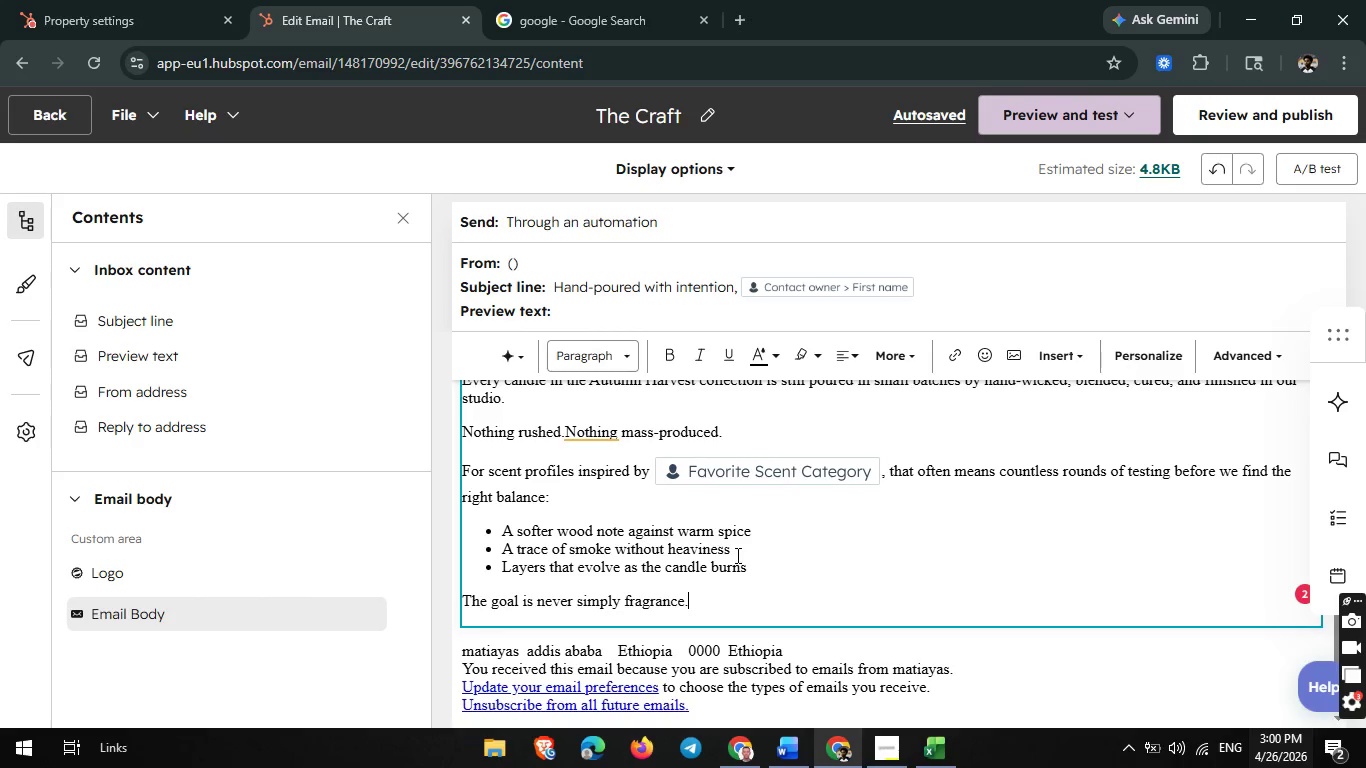 
type(i)
key(Backspace)
type(It's mood)
 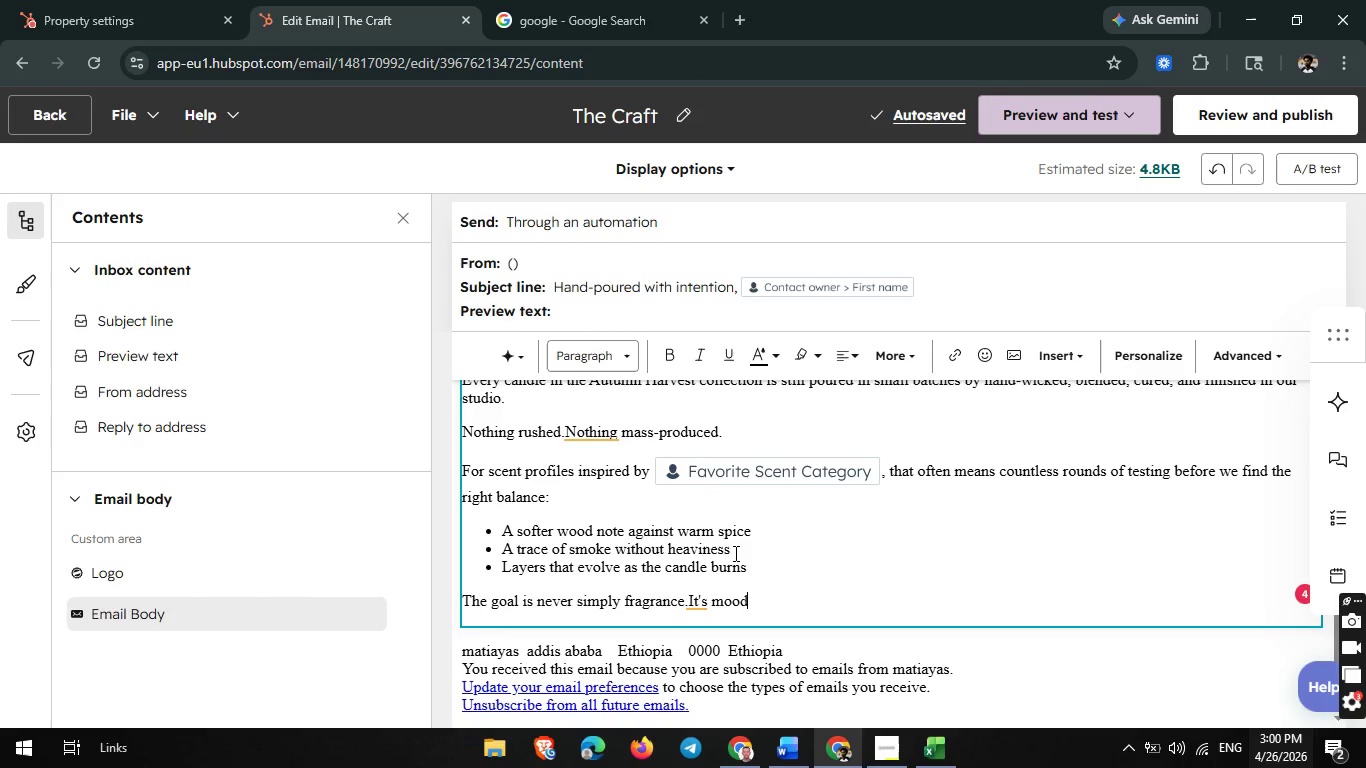 
wait(6.05)
 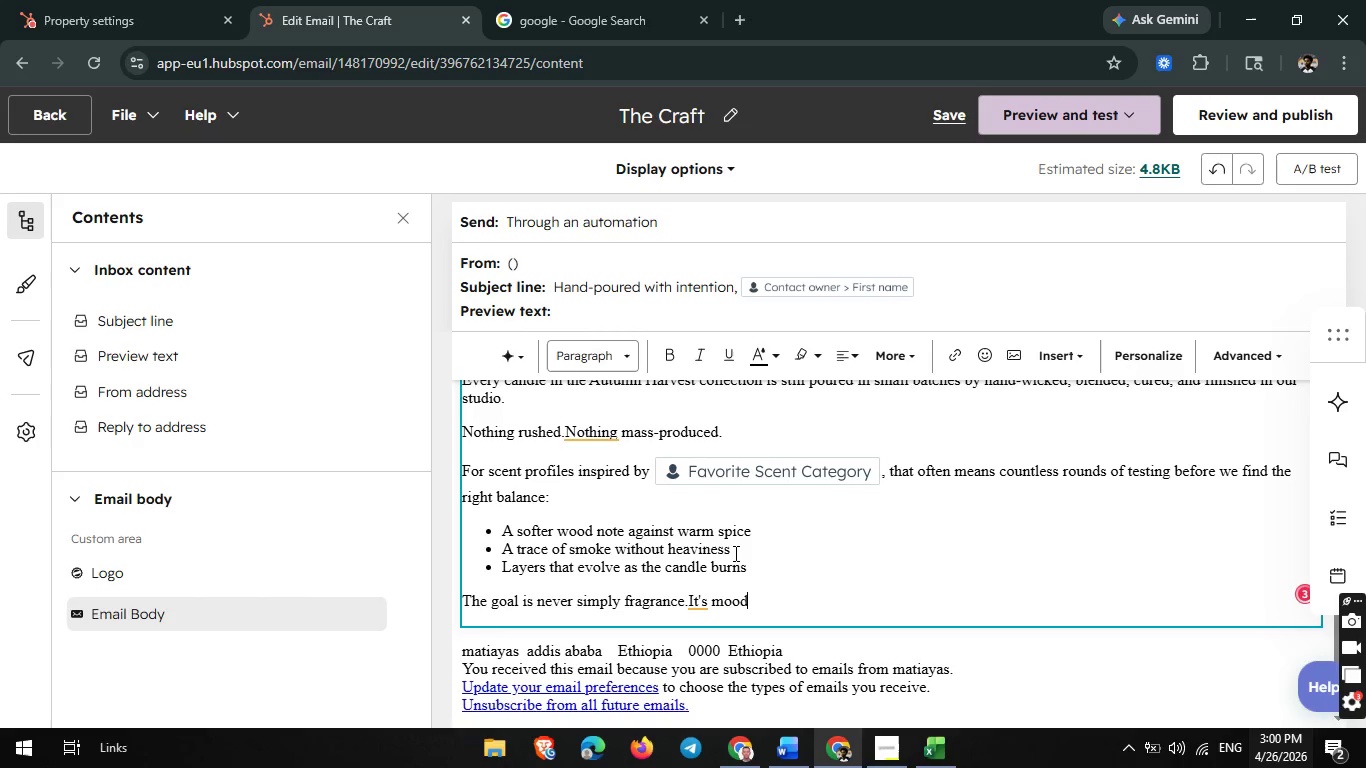 
key(Enter)
 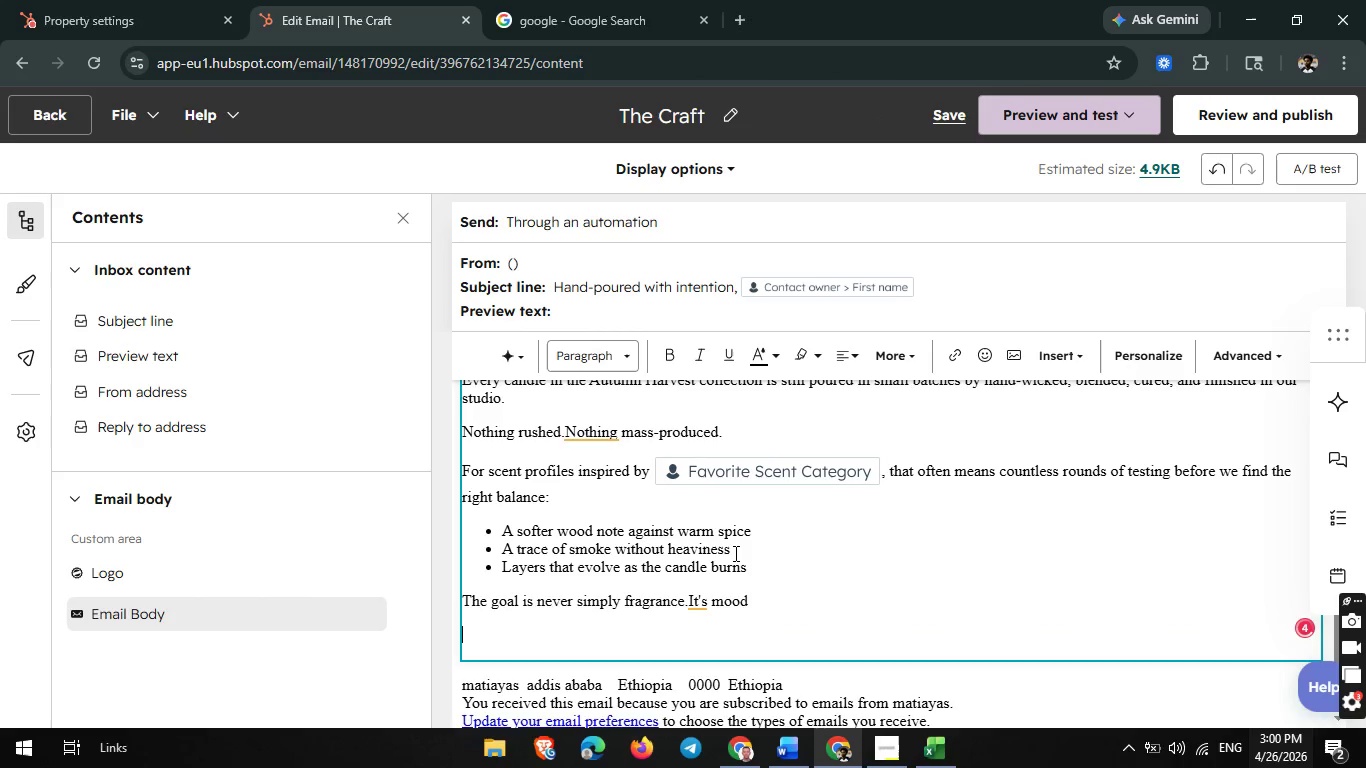 
type(Memory.)
 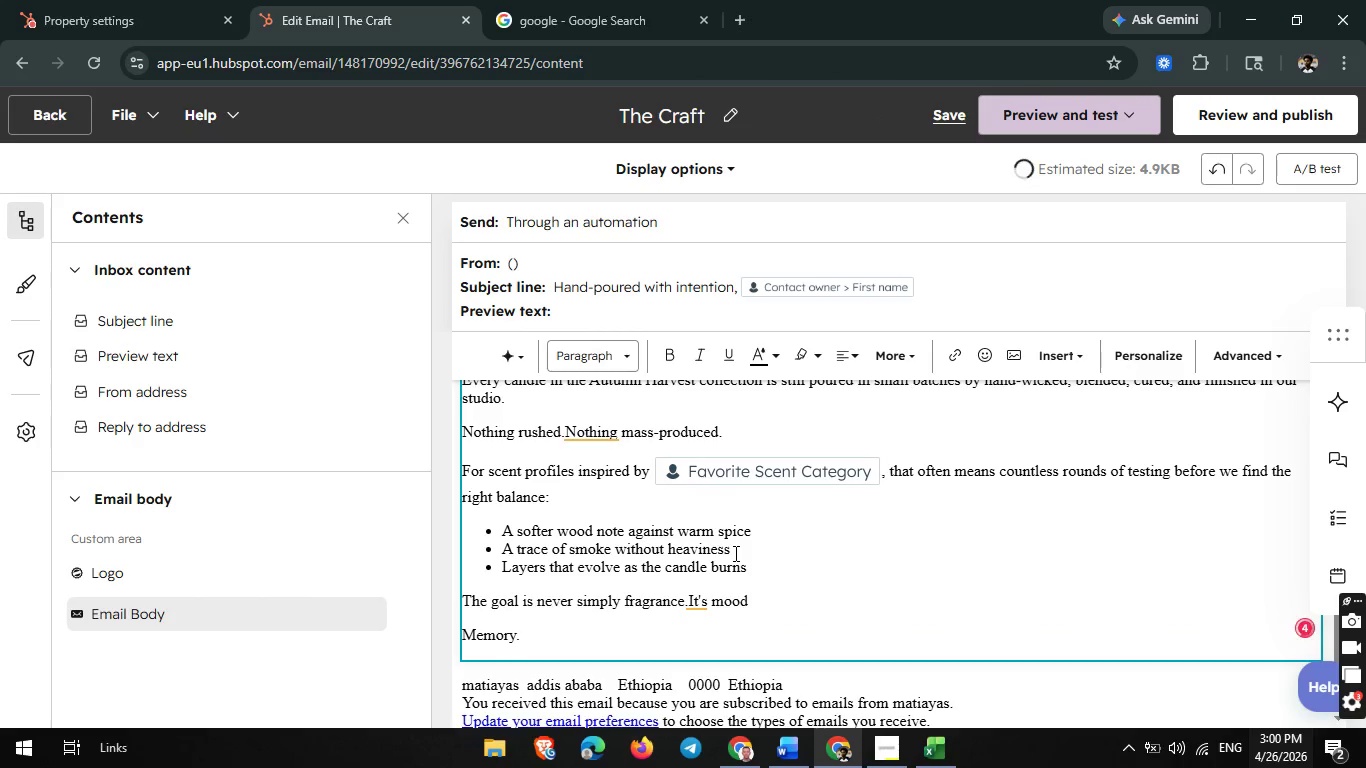 
key(Enter)
 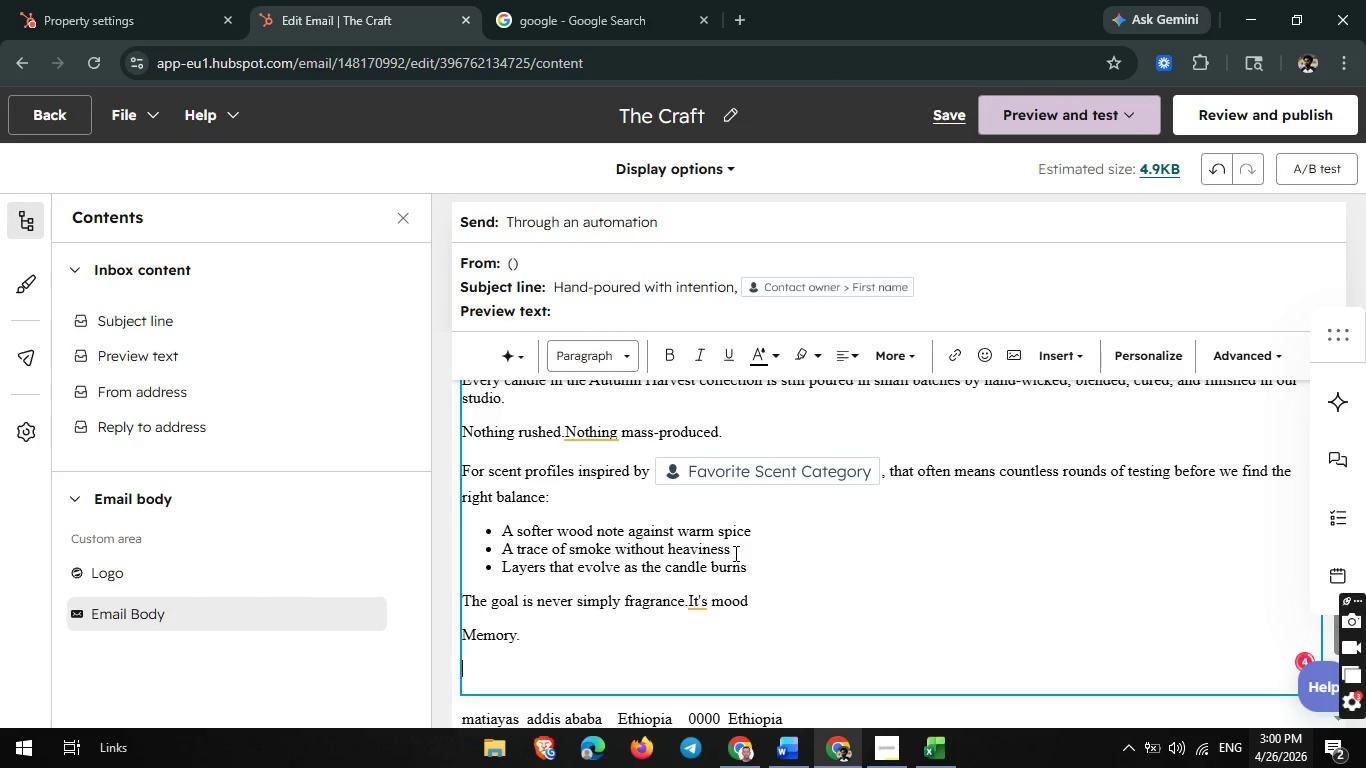 
type(Atmosher)
key(Backspace)
key(Backspace)
key(Backspace)
type(phere.)
 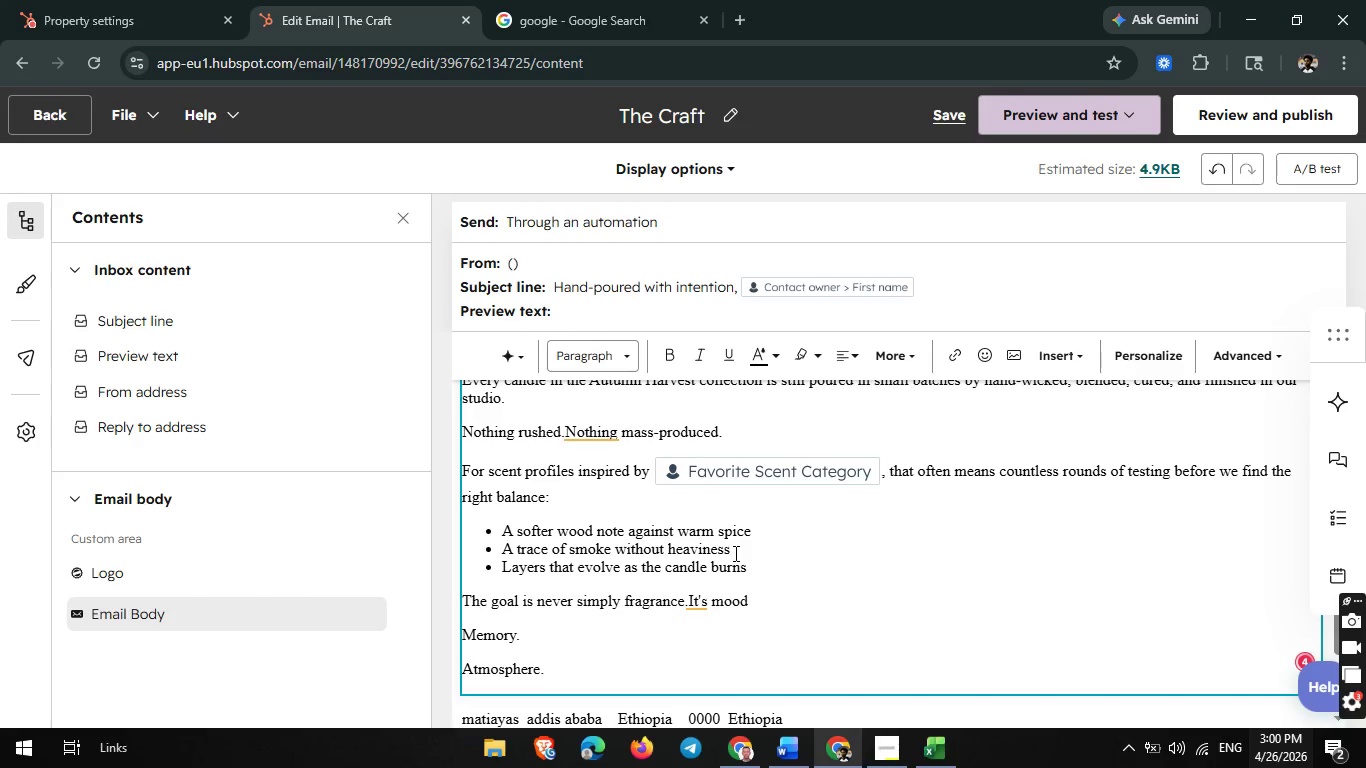 
key(Enter)
 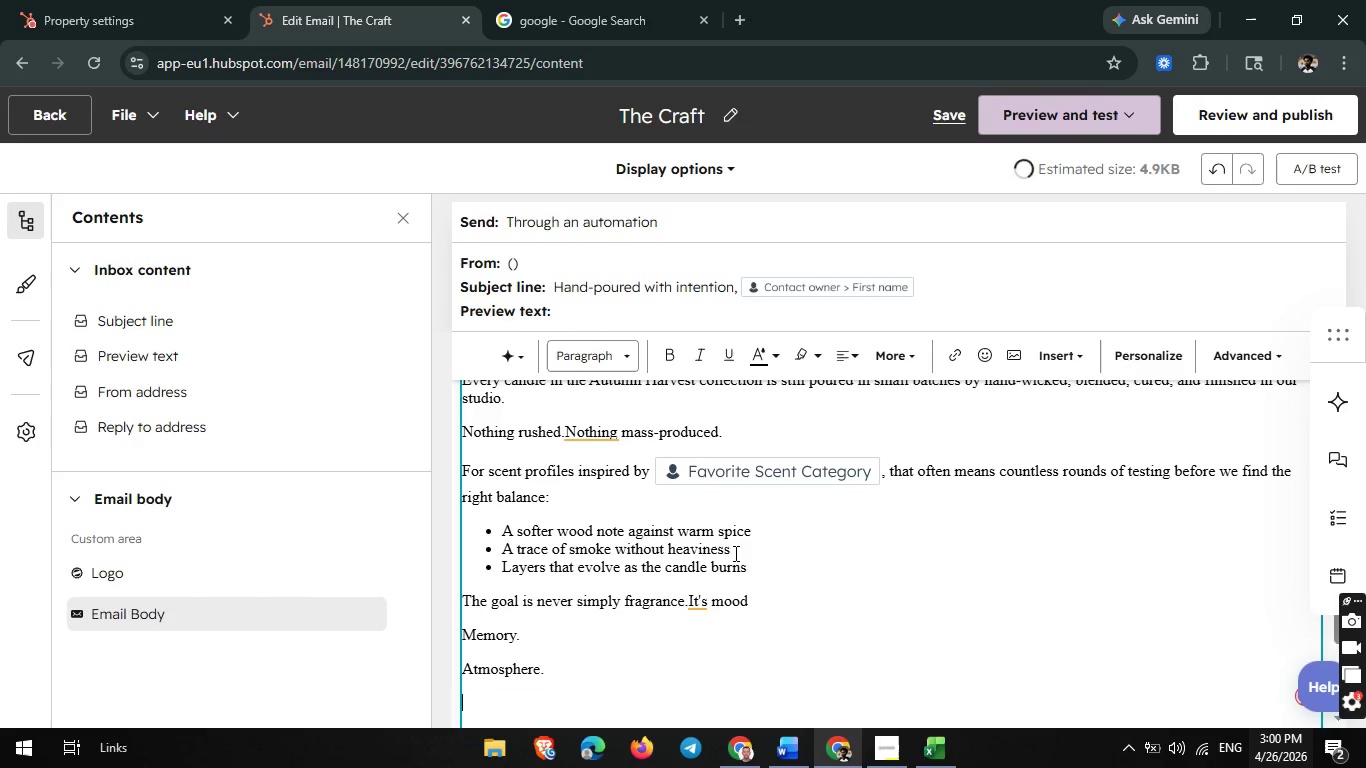 
scroll: coordinate [607, 554], scroll_direction: none, amount: 0.0
 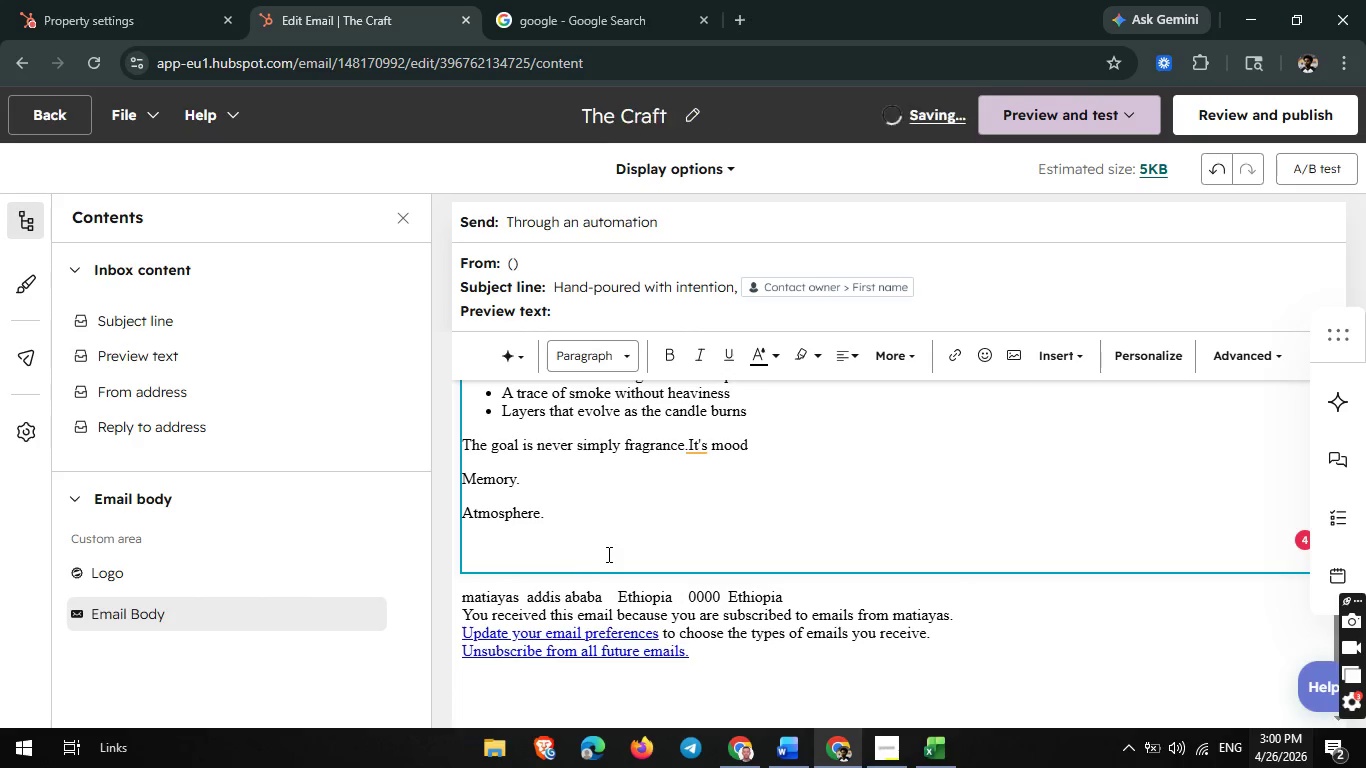 
type(There's a quiet beauty in hand made )
key(Backspace)
key(Backspace)
key(Backspace)
key(Backspace)
key(Backspace)
key(Backspace)
type(made things because they carry evidence of care - the imperfer)
key(Backspace)
type(ct art of poo)
key(Backspace)
type(uring, blending )
key(Backspace)
type(, refining.)
 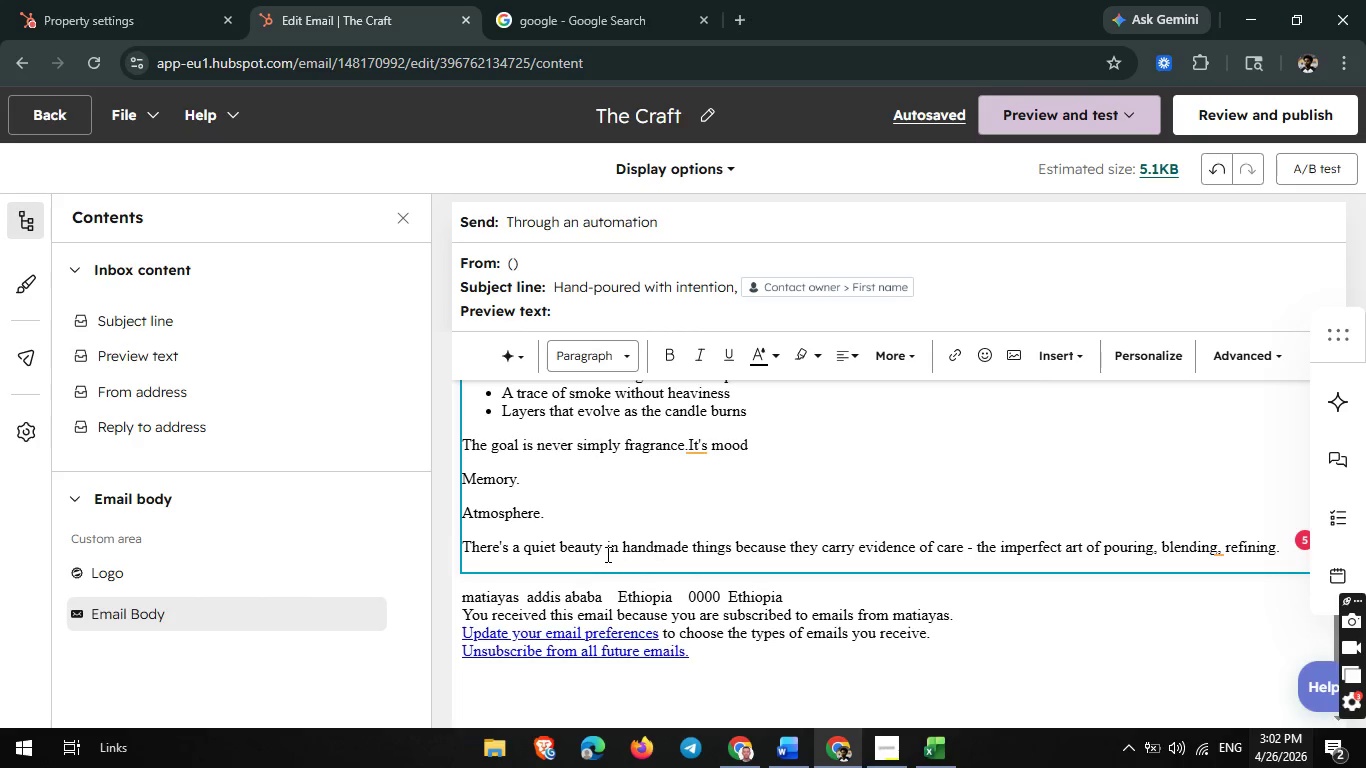 
wait(14.42)
 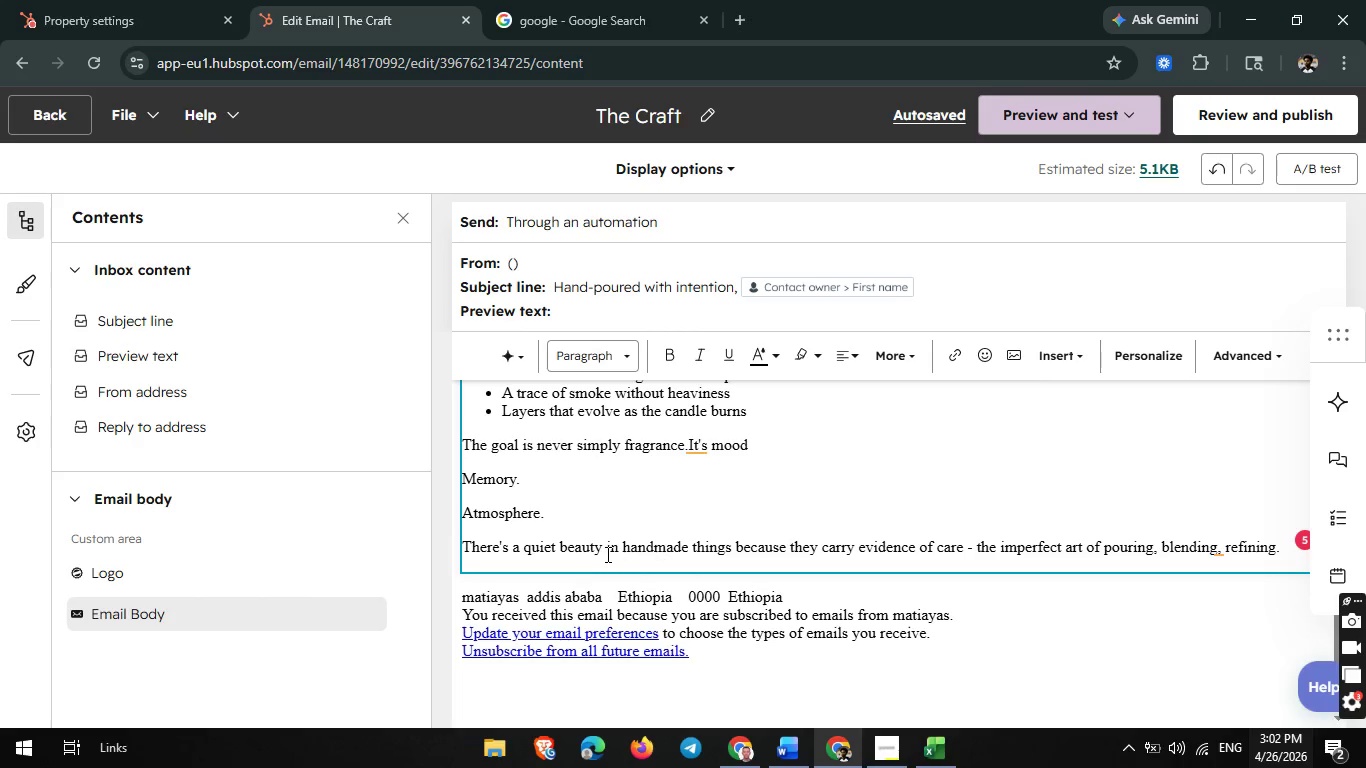 
key(Enter)
 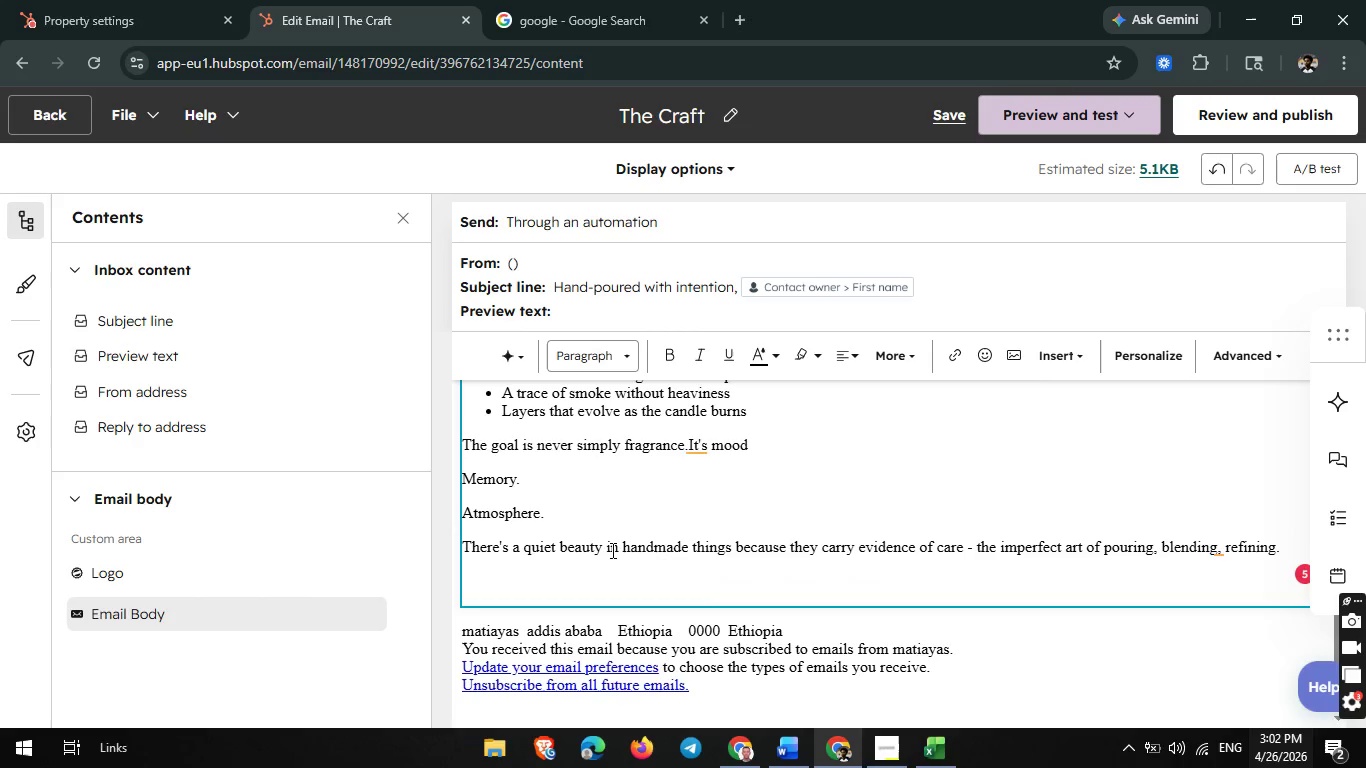 
type(And why subsc)
 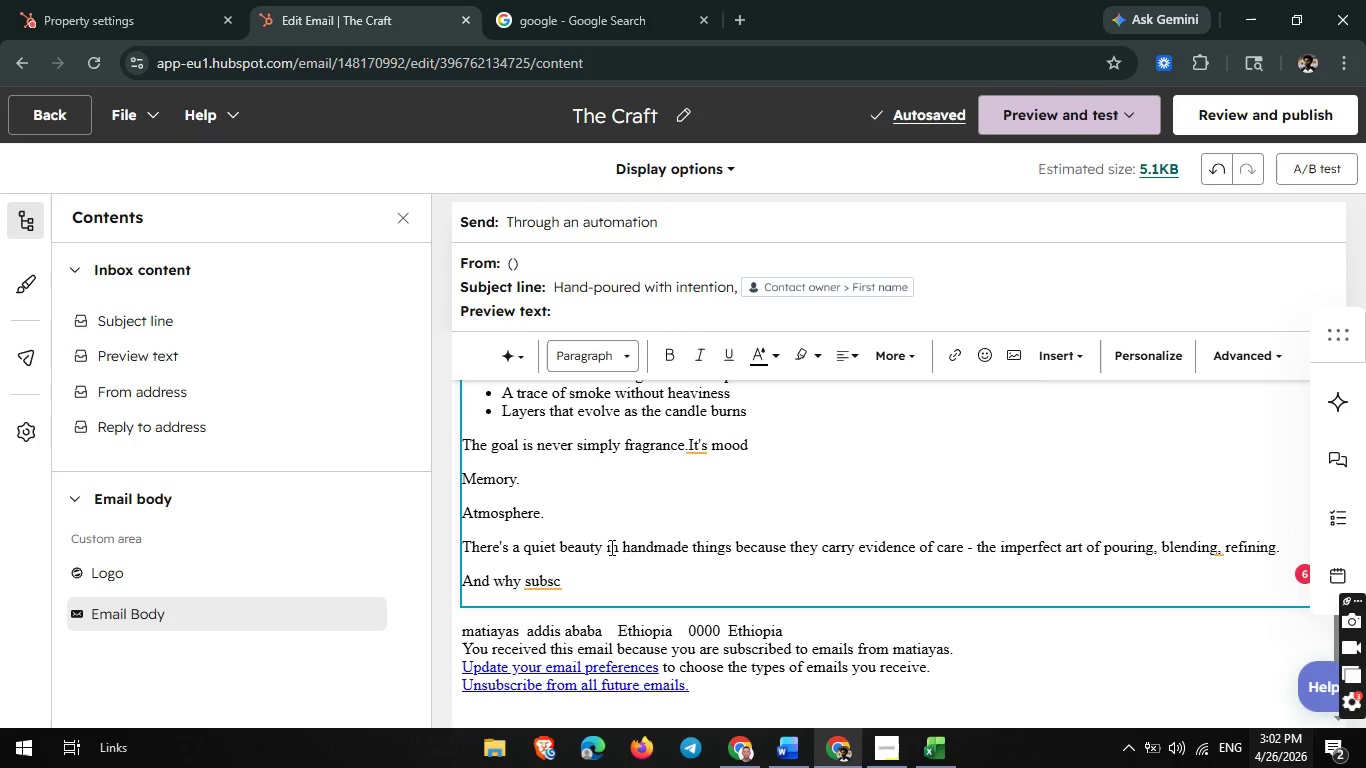 
wait(10.06)
 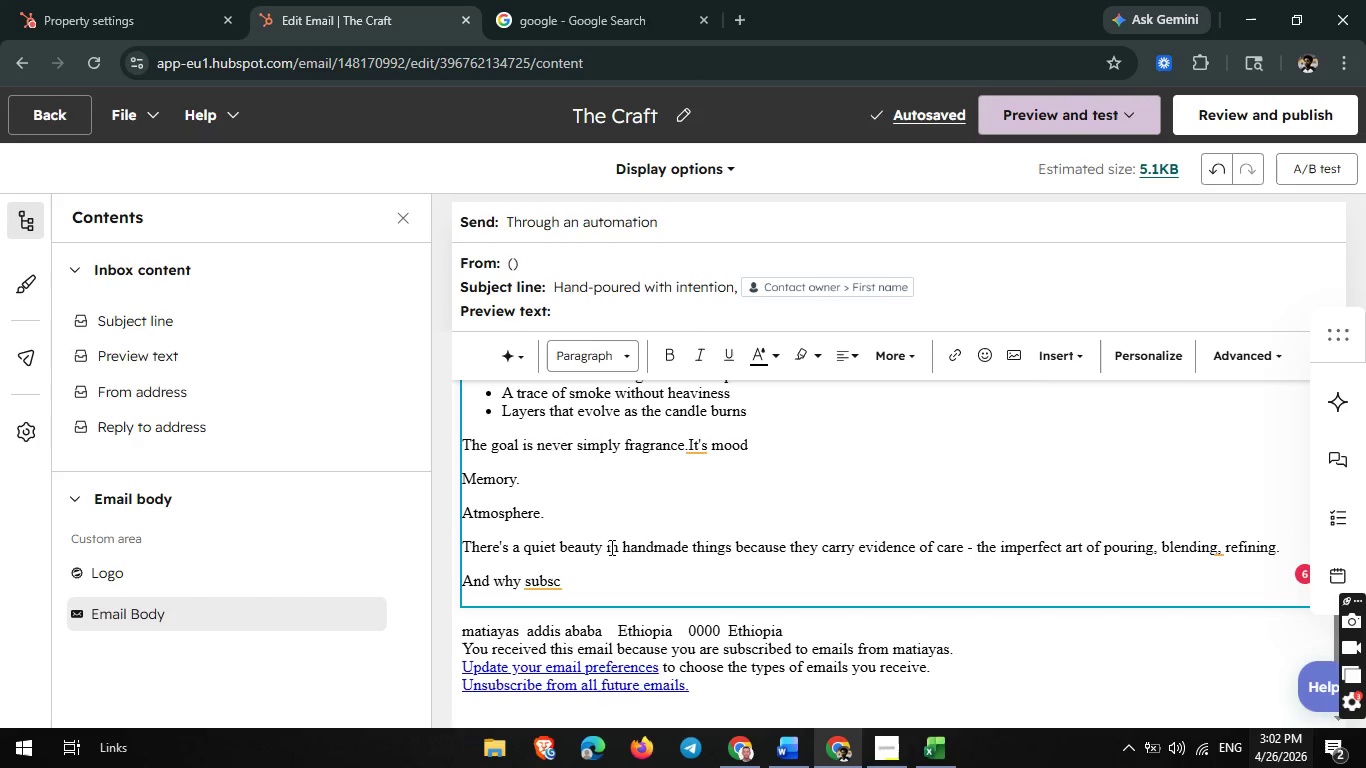 
type(ribers have always been part of something more)
 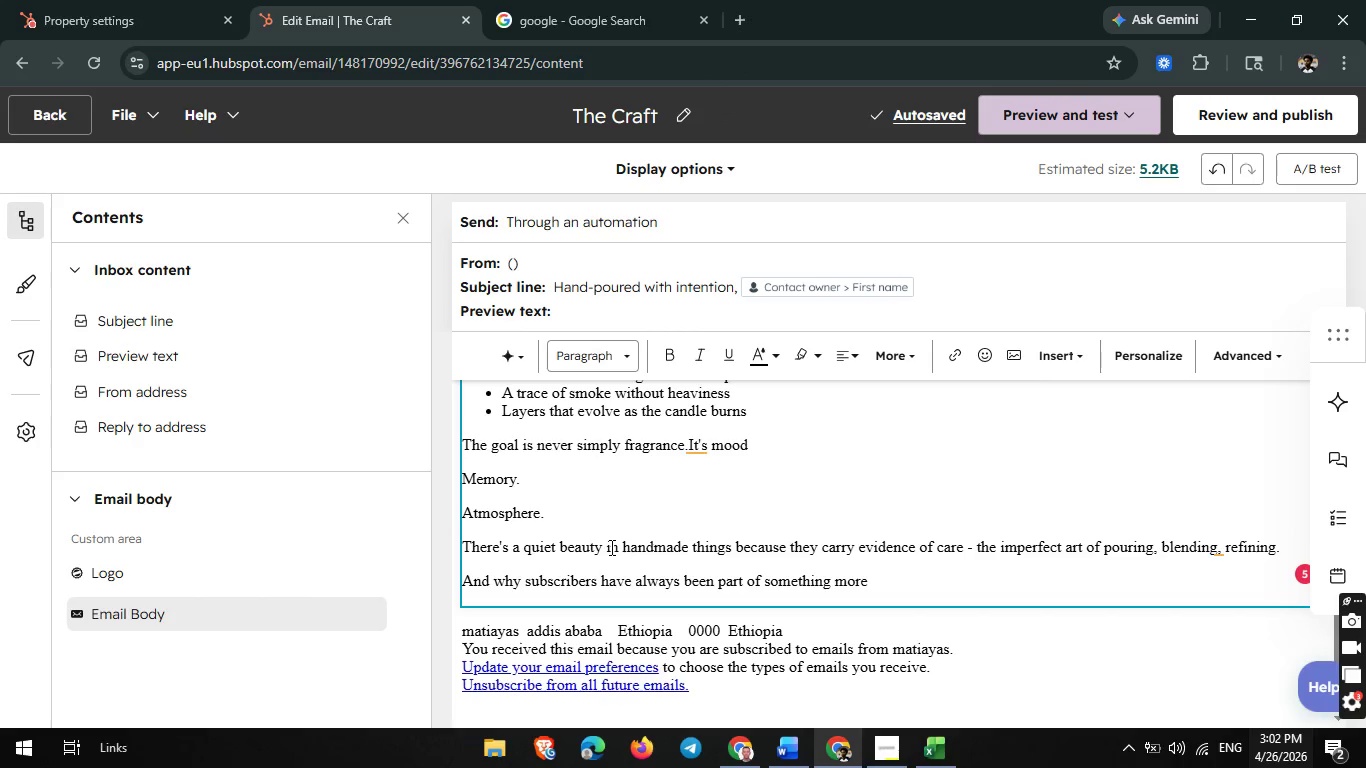 
type( than a monthly delivery.)
 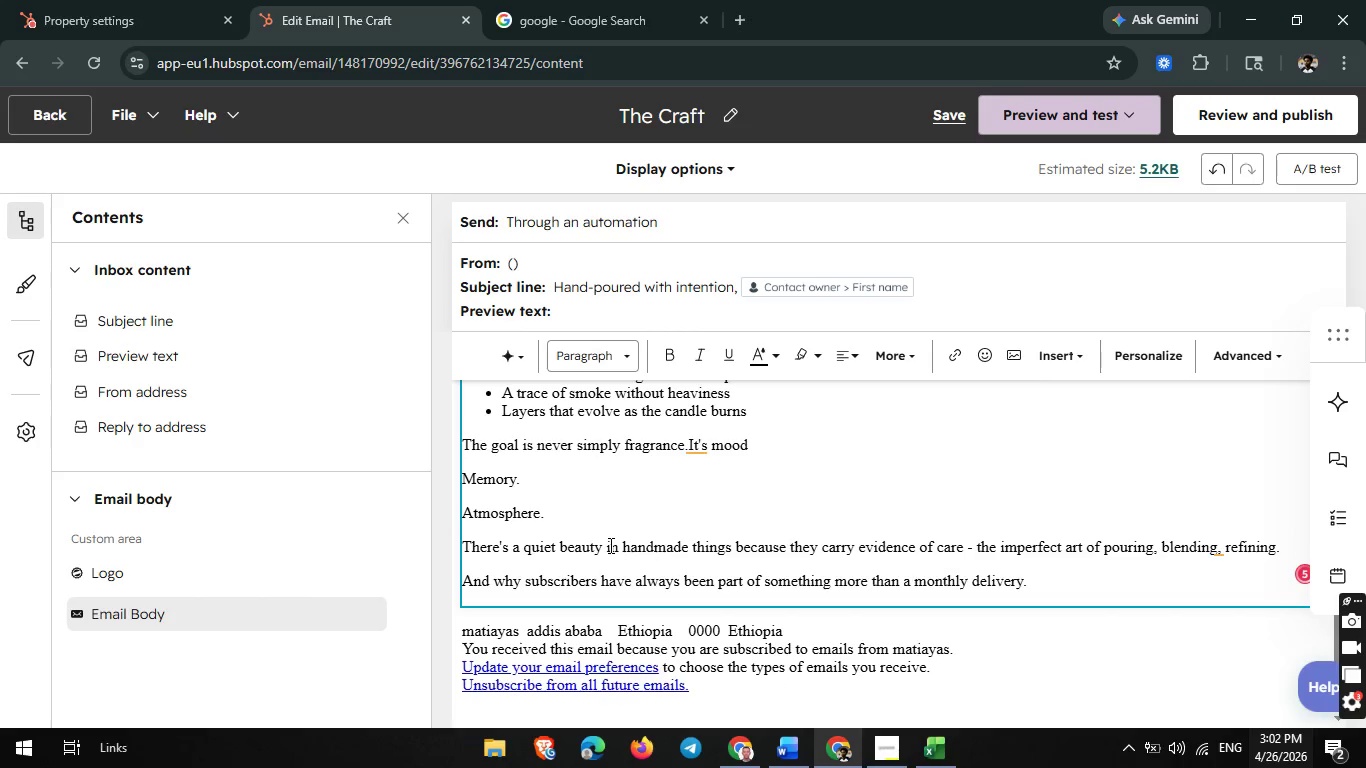 
key(Enter)
 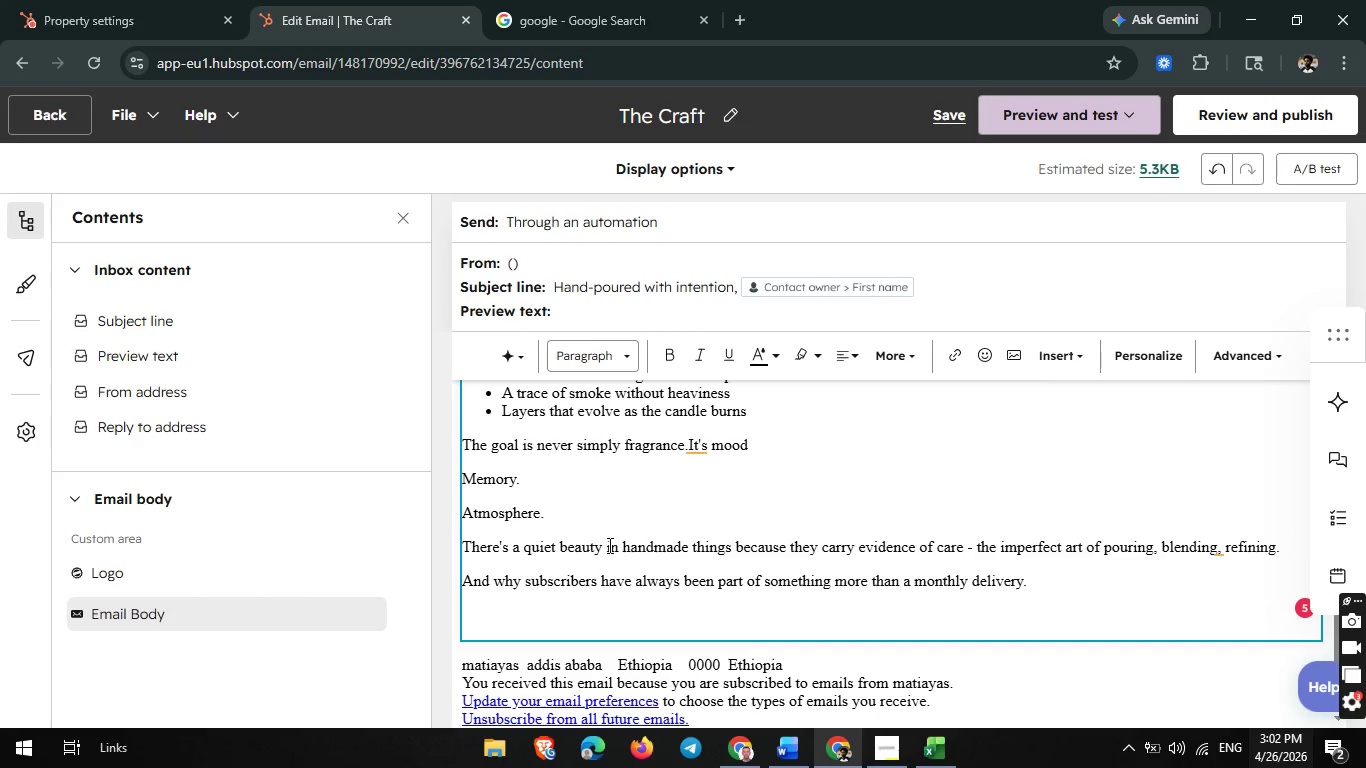 
scroll: coordinate [608, 545], scroll_direction: down, amount: 1.0
 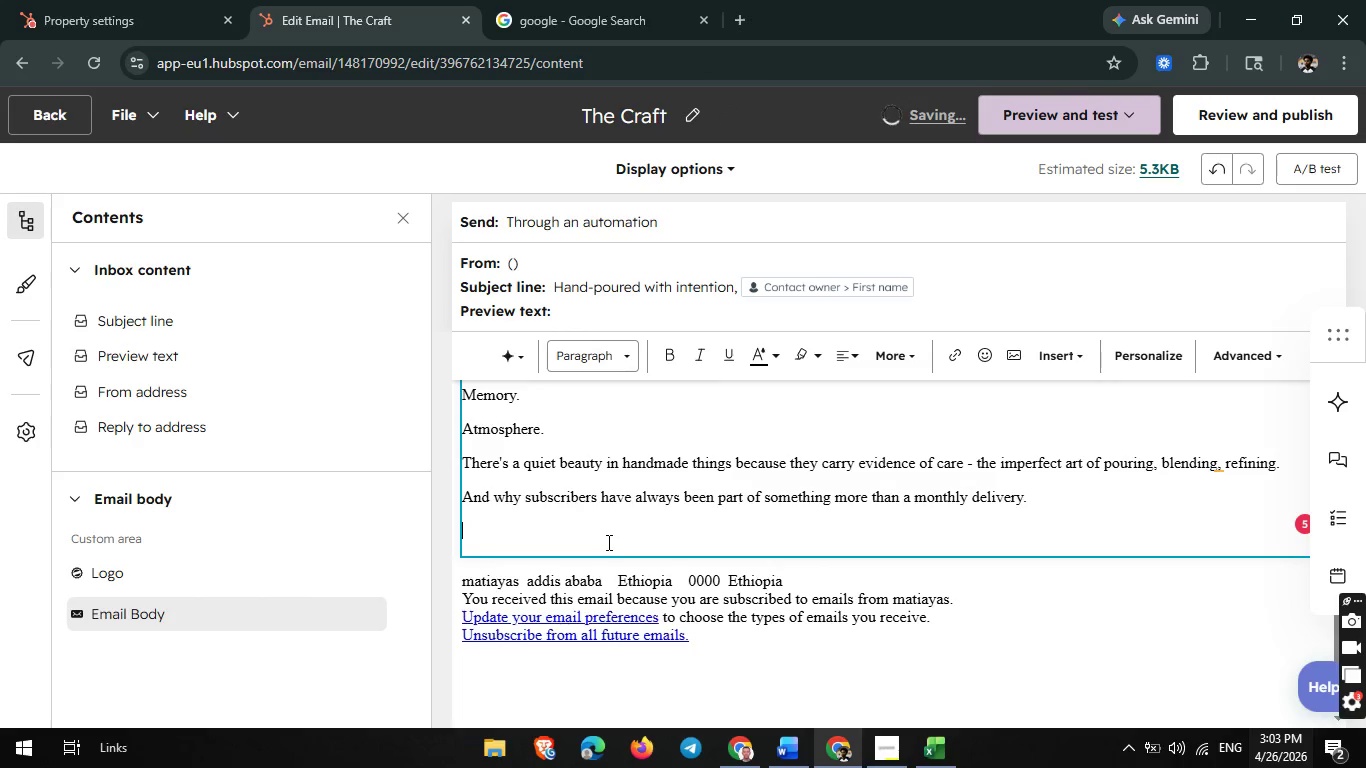 
type(I)
key(Backspace)
type(They're part of the )
 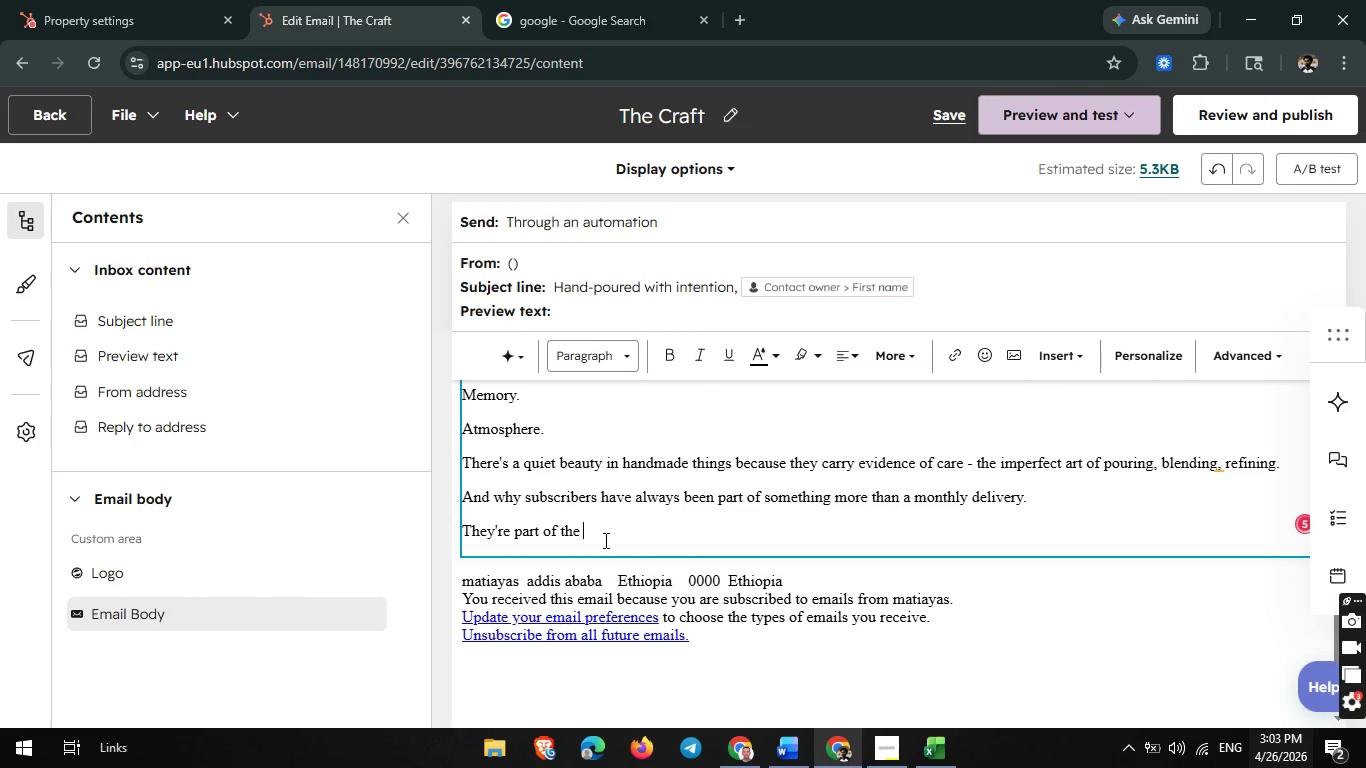 
type(su)
key(Backspace)
type(tudio so)
key(Backspace)
type(tory.)
 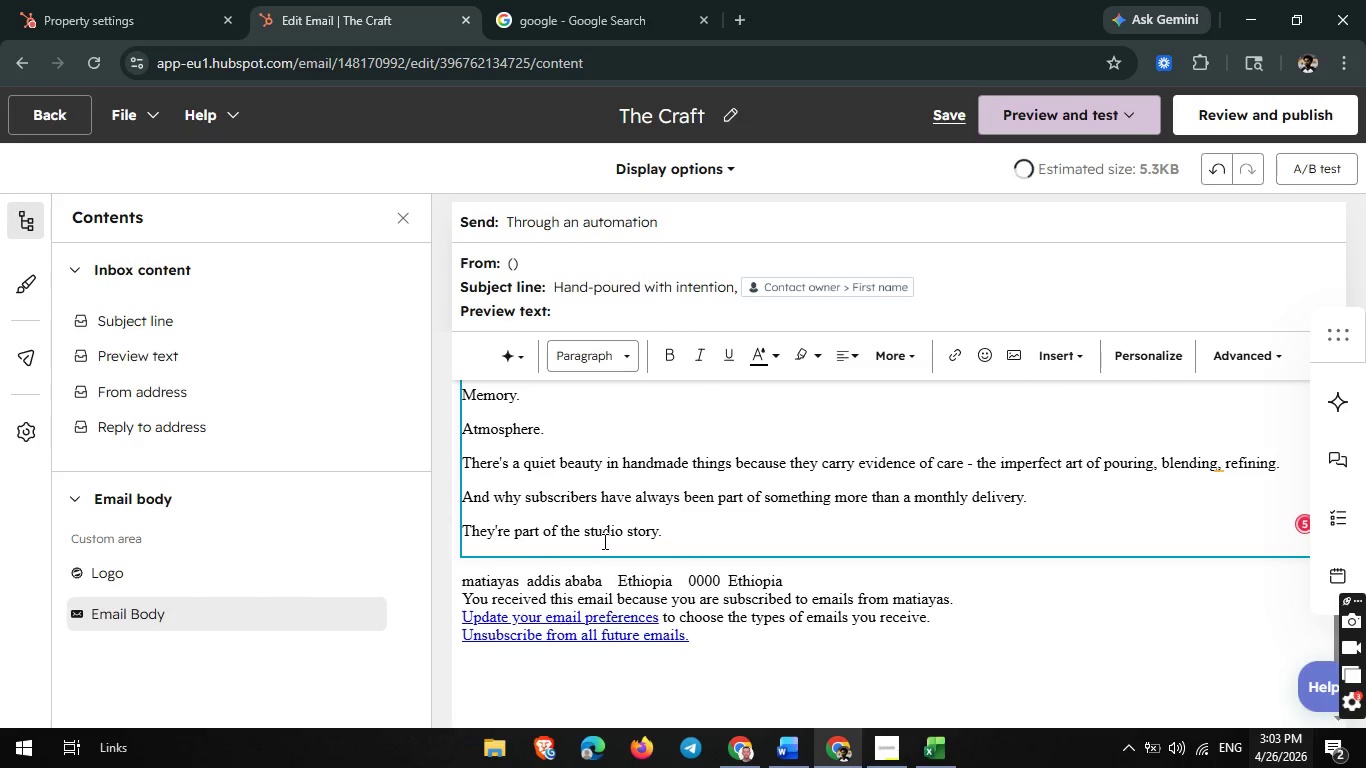 
key(Enter)
 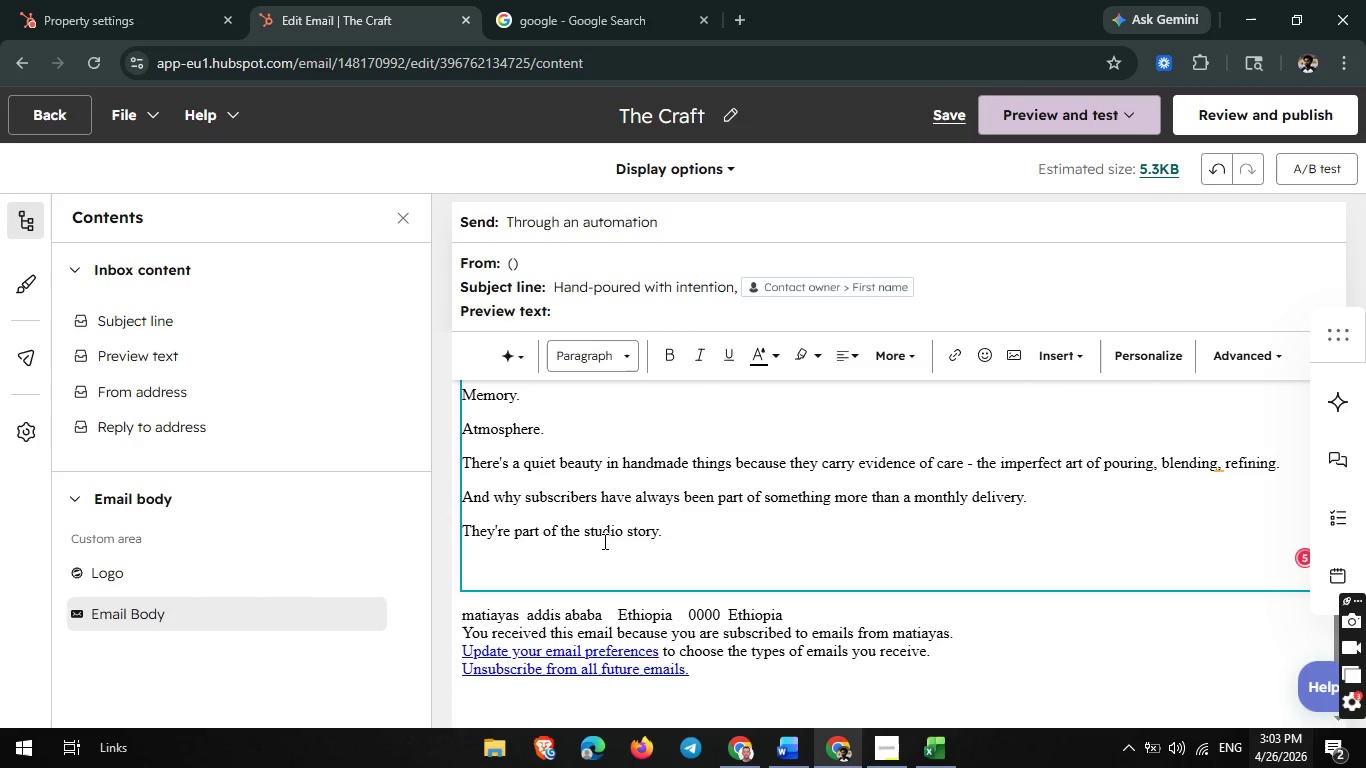 
type(Part of a ri)
 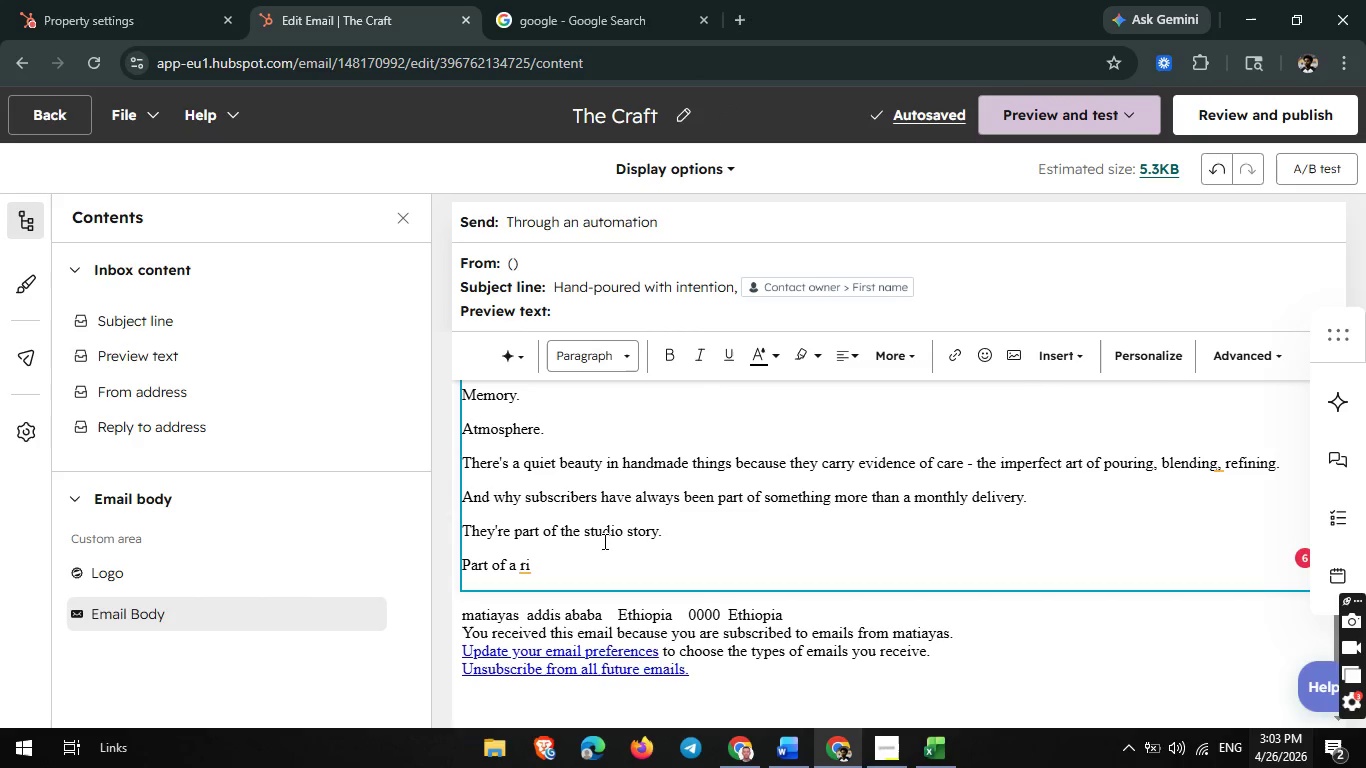 
wait(6.5)
 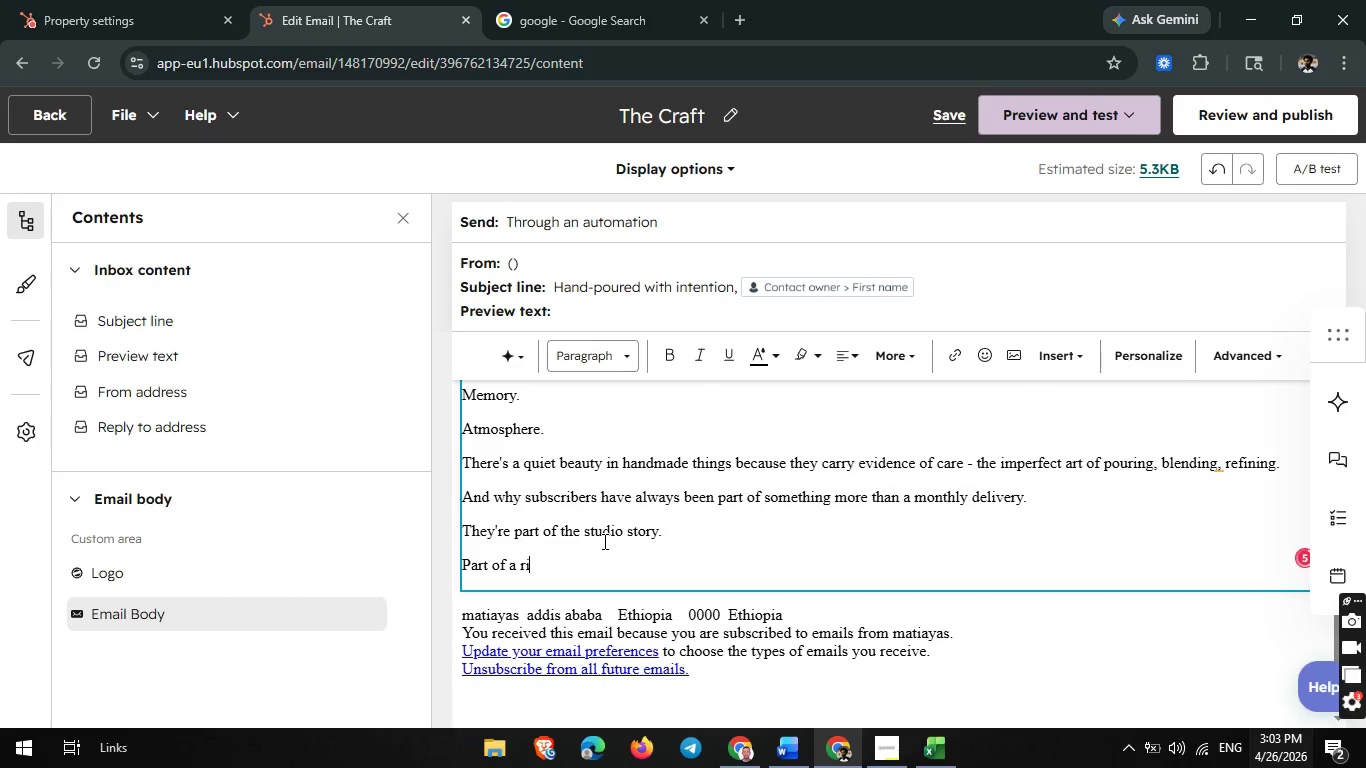 
type(u)
key(Backspace)
type(tual built slowly over seasons.If you've been missing the feelo)
key(Backspace)
type(ing of descovering soem)
key(Backspace)
key(Backspace)
type(mething crafted with intention, we world)
key(Backspace)
key(Backspace)
key(Backspace)
type(uld love to welcoem you back.)
 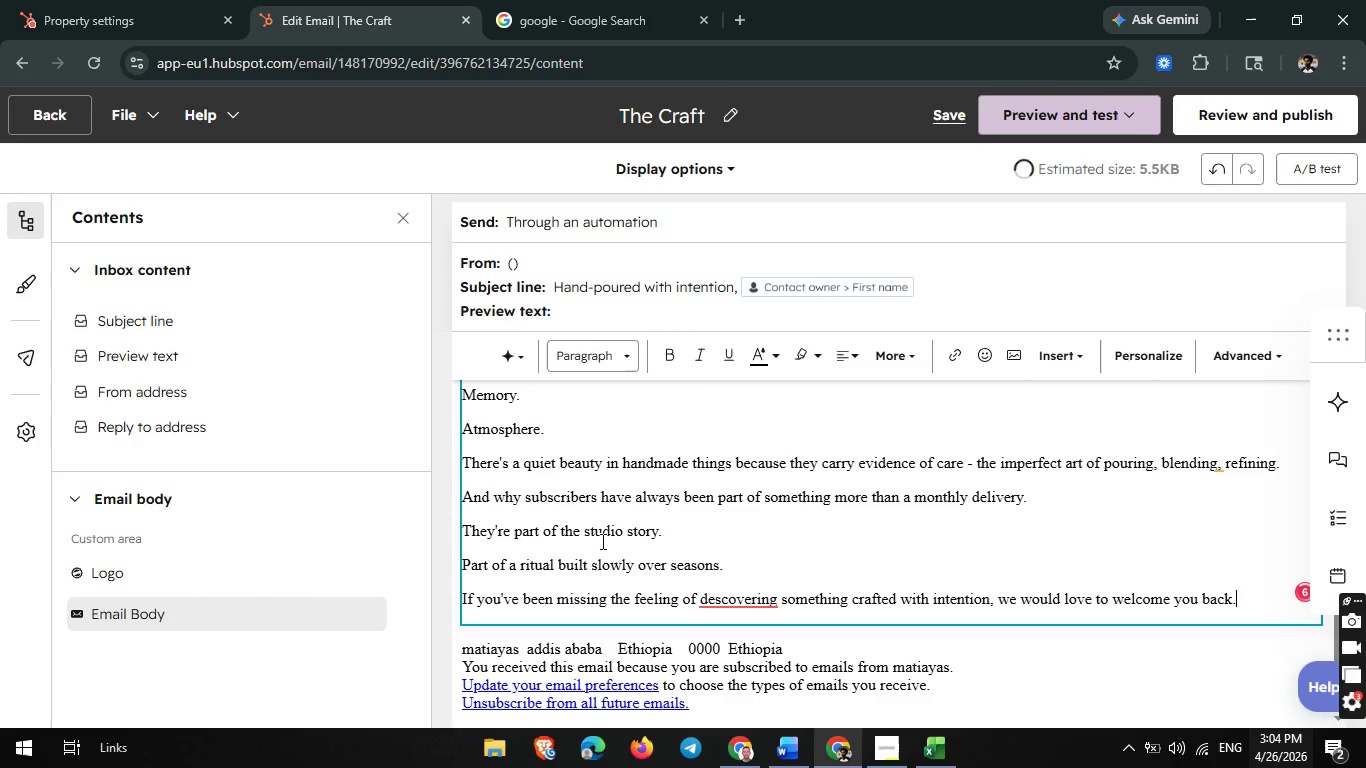 
key(Enter)
 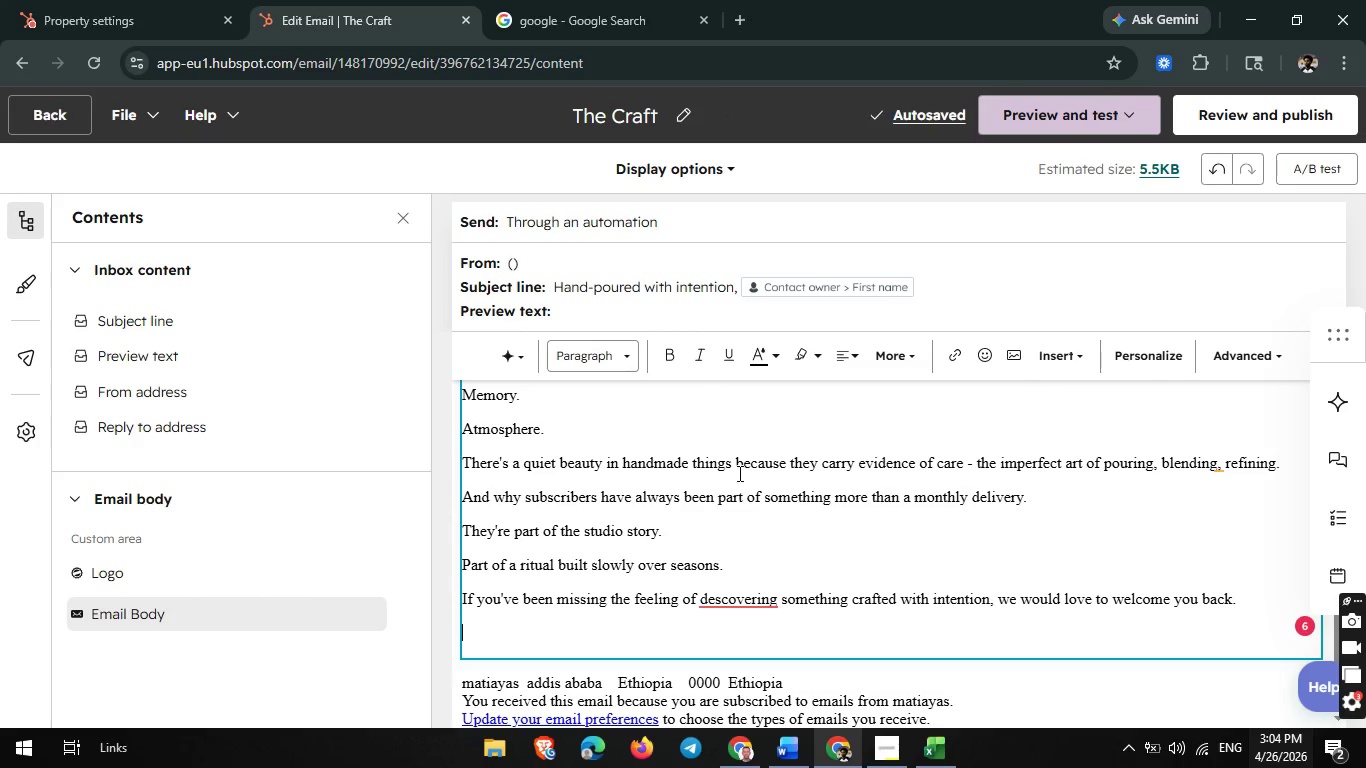 
wait(6.06)
 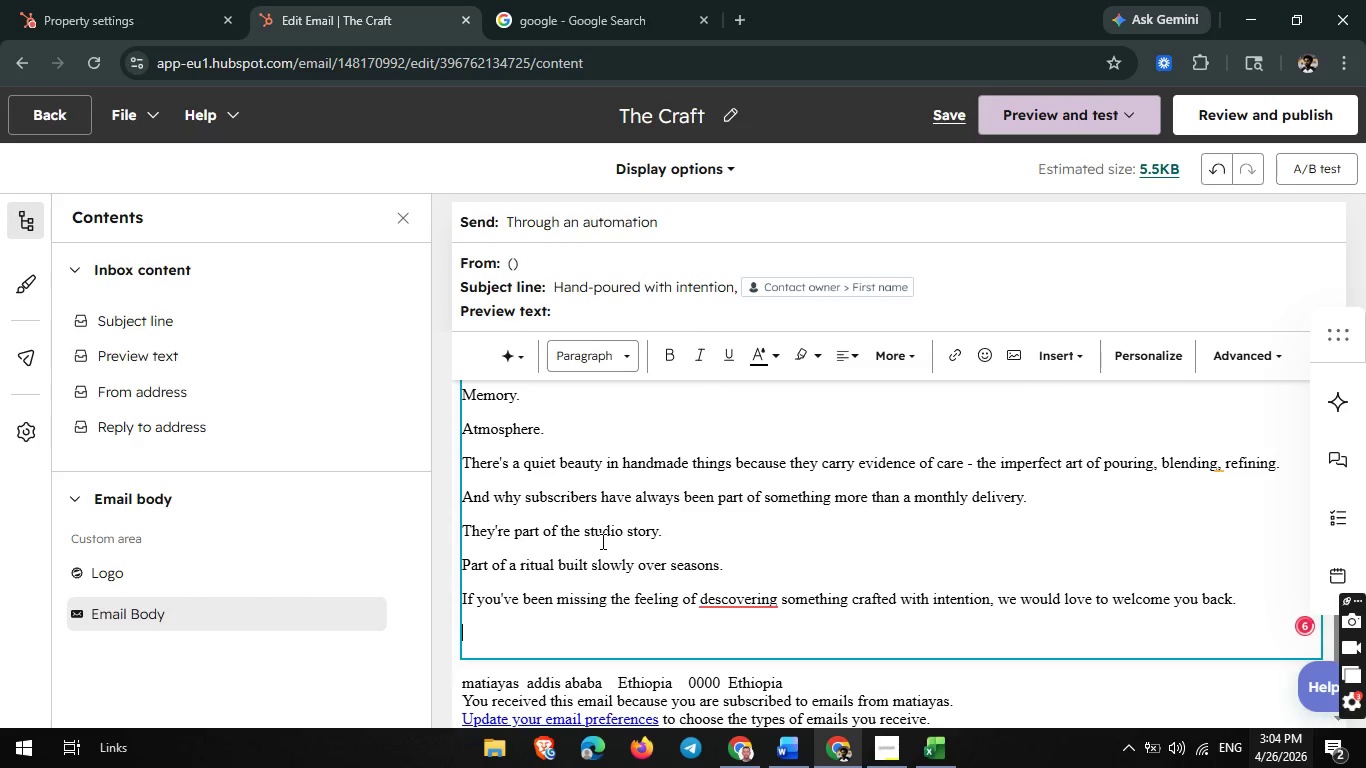 
left_click([958, 365])
 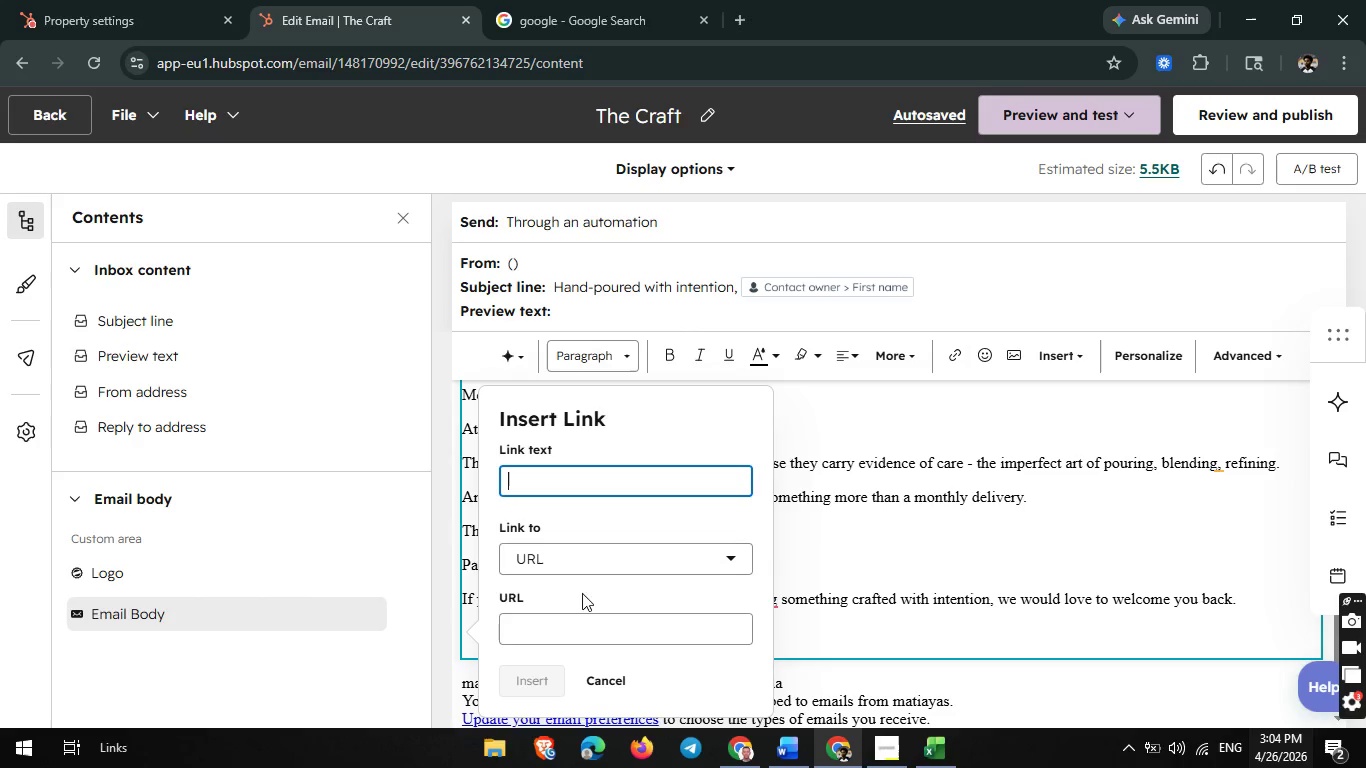 
left_click([570, 0])
 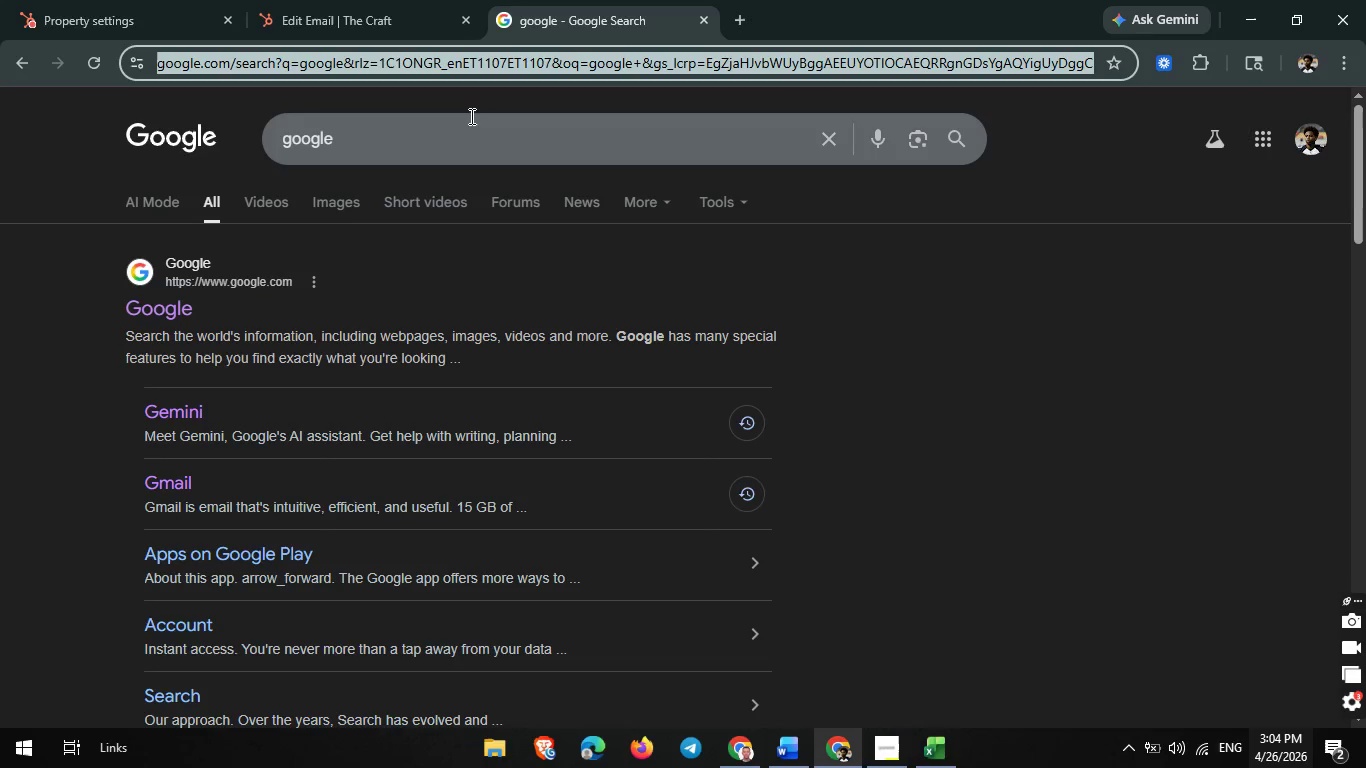 
key(Control+C)
 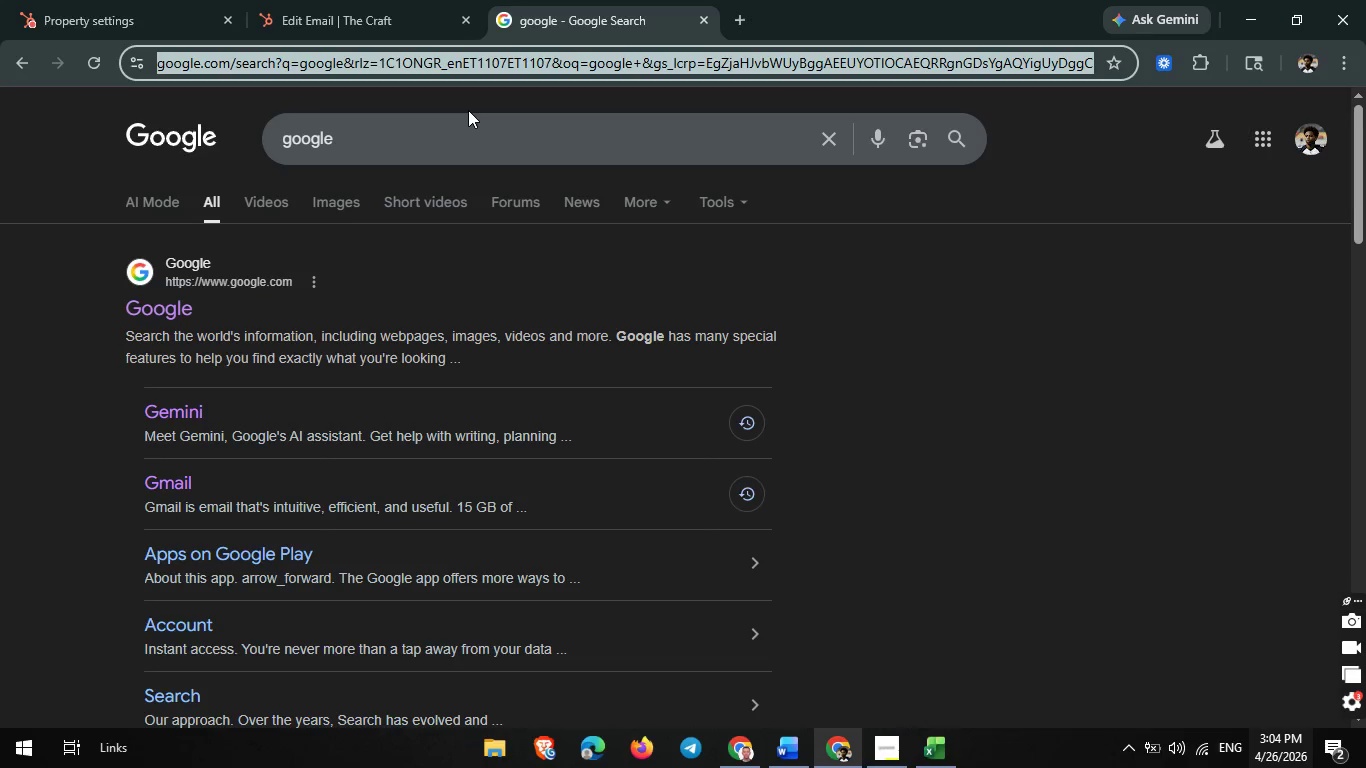 
key(Control+C)
 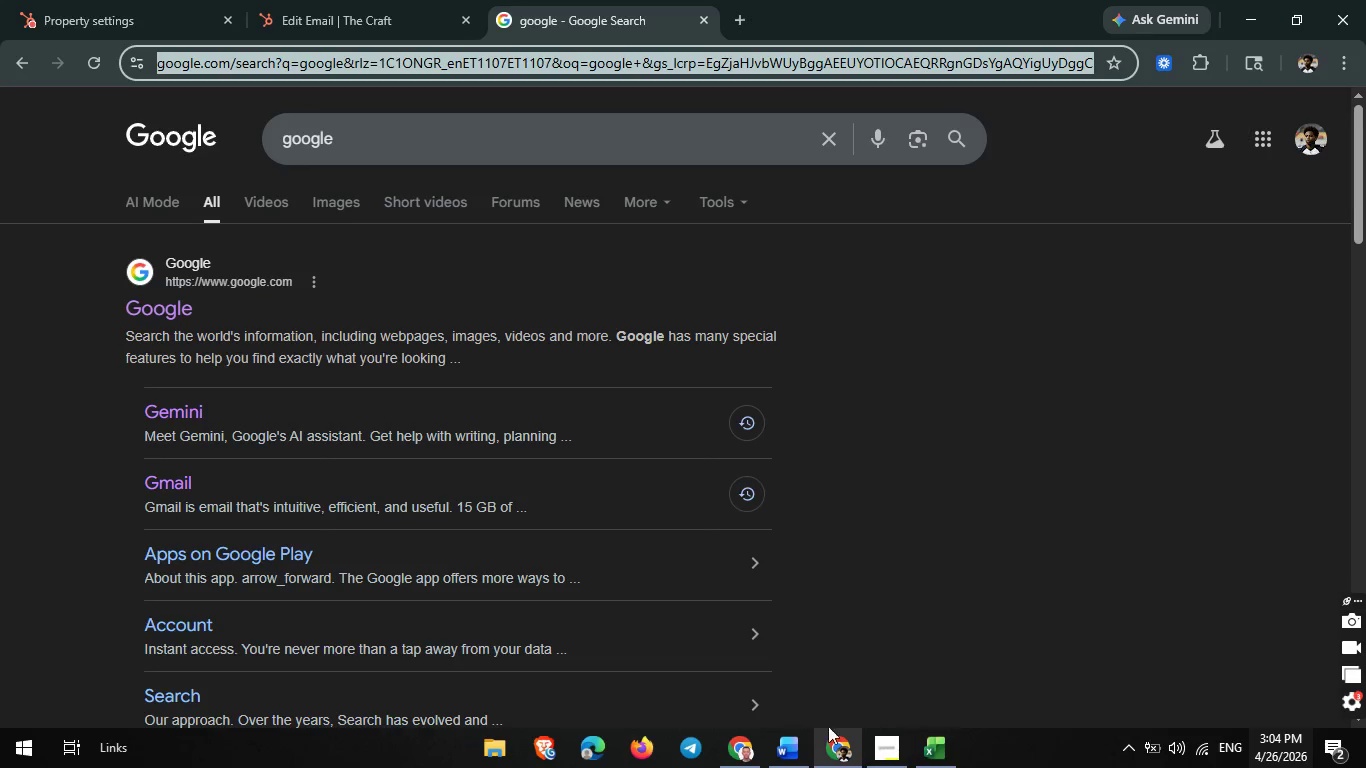 
left_click([826, 749])